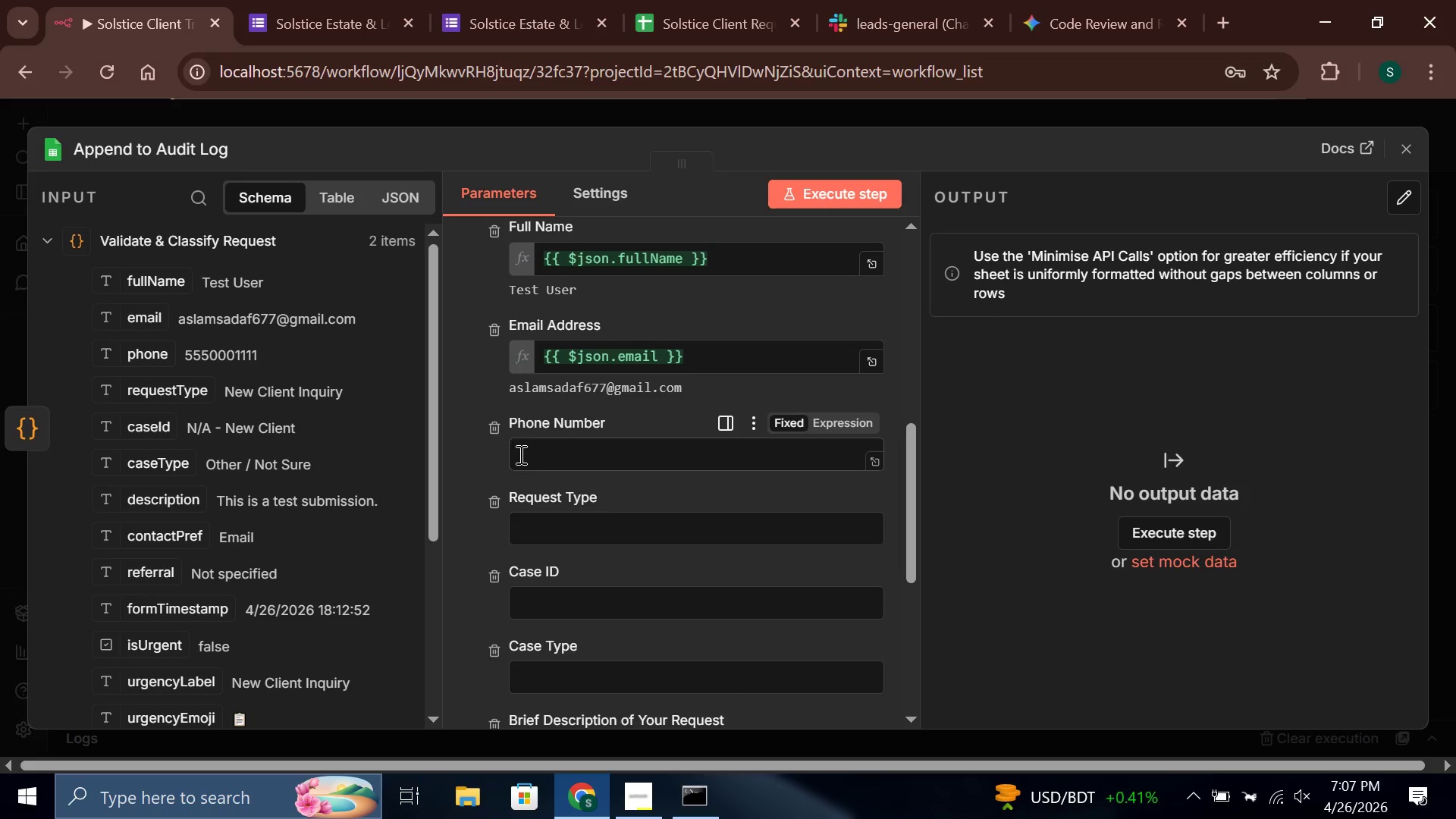 
left_click([526, 457])
 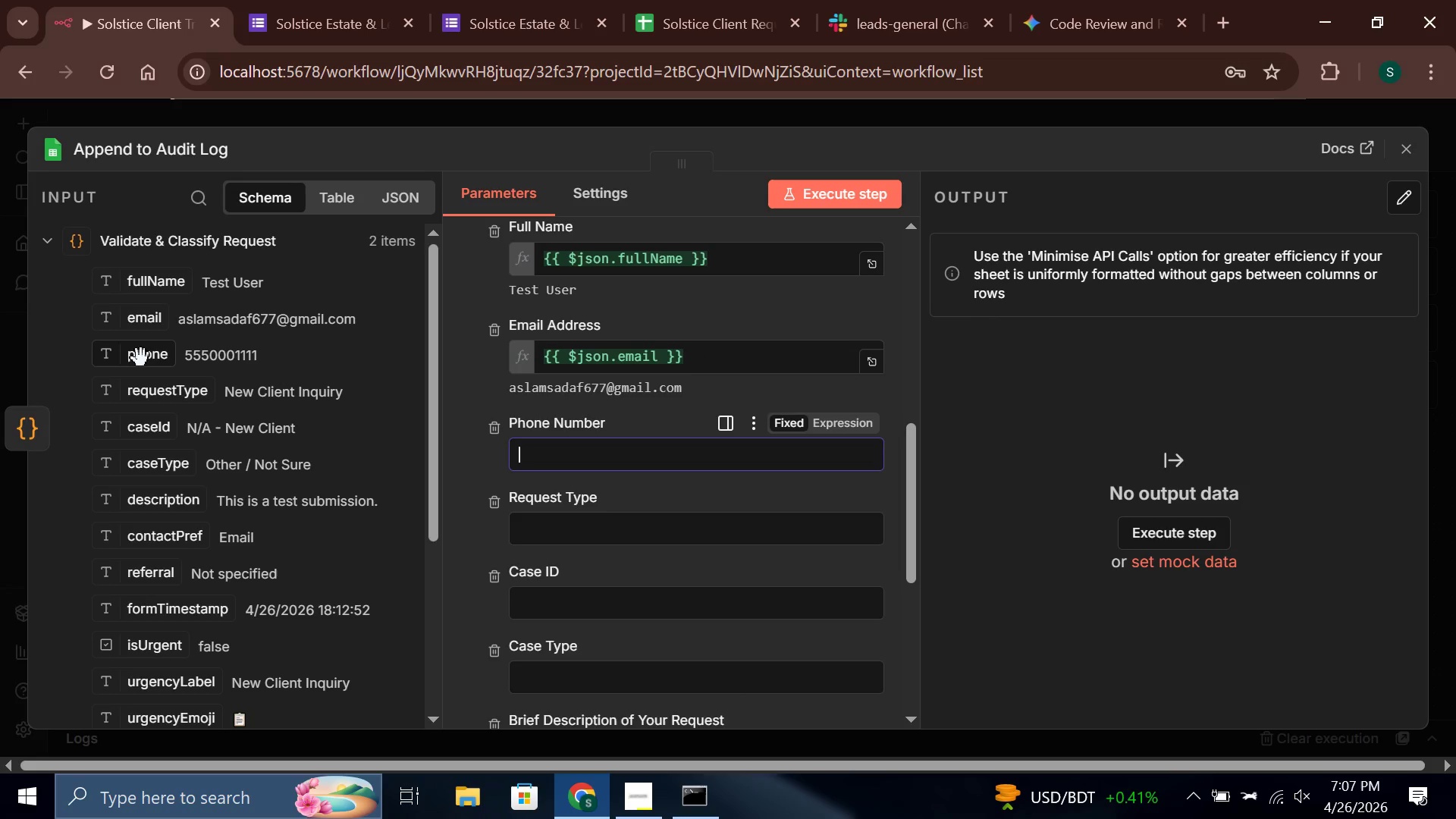 
left_click_drag(start_coordinate=[141, 358], to_coordinate=[551, 457])
 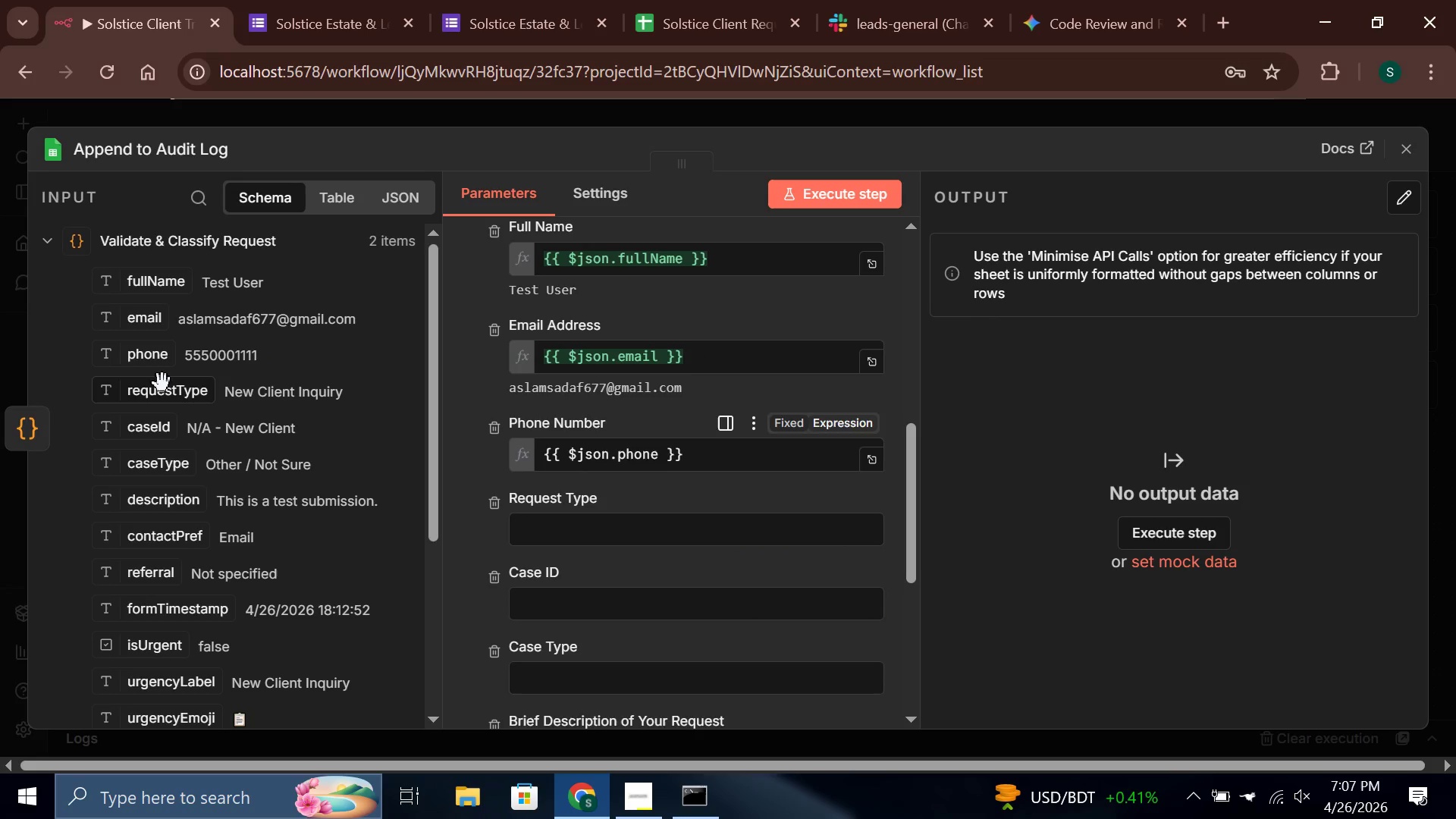 
scroll: coordinate [161, 381], scroll_direction: up, amount: 3.0
 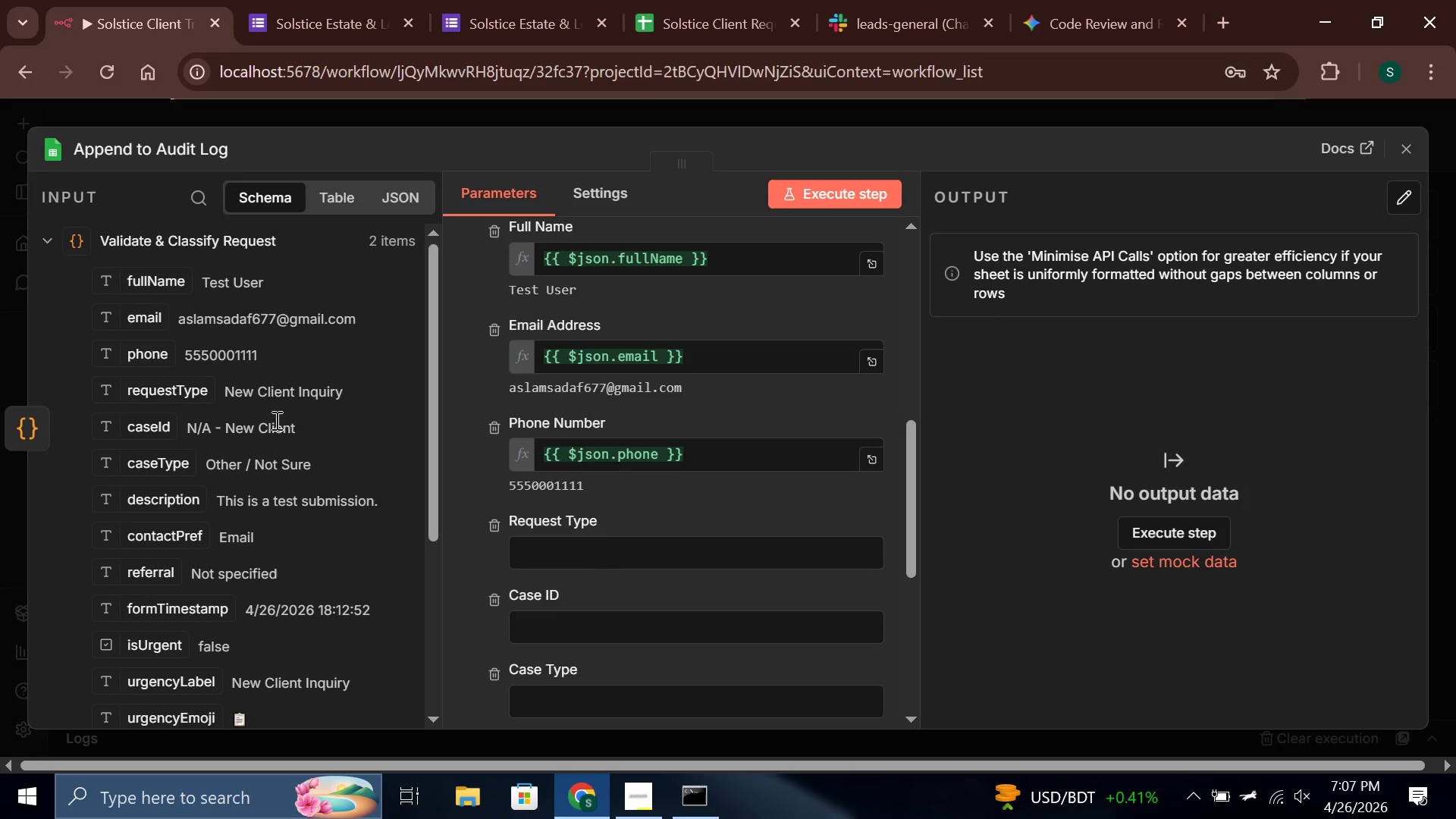 
left_click_drag(start_coordinate=[175, 393], to_coordinate=[560, 557])
 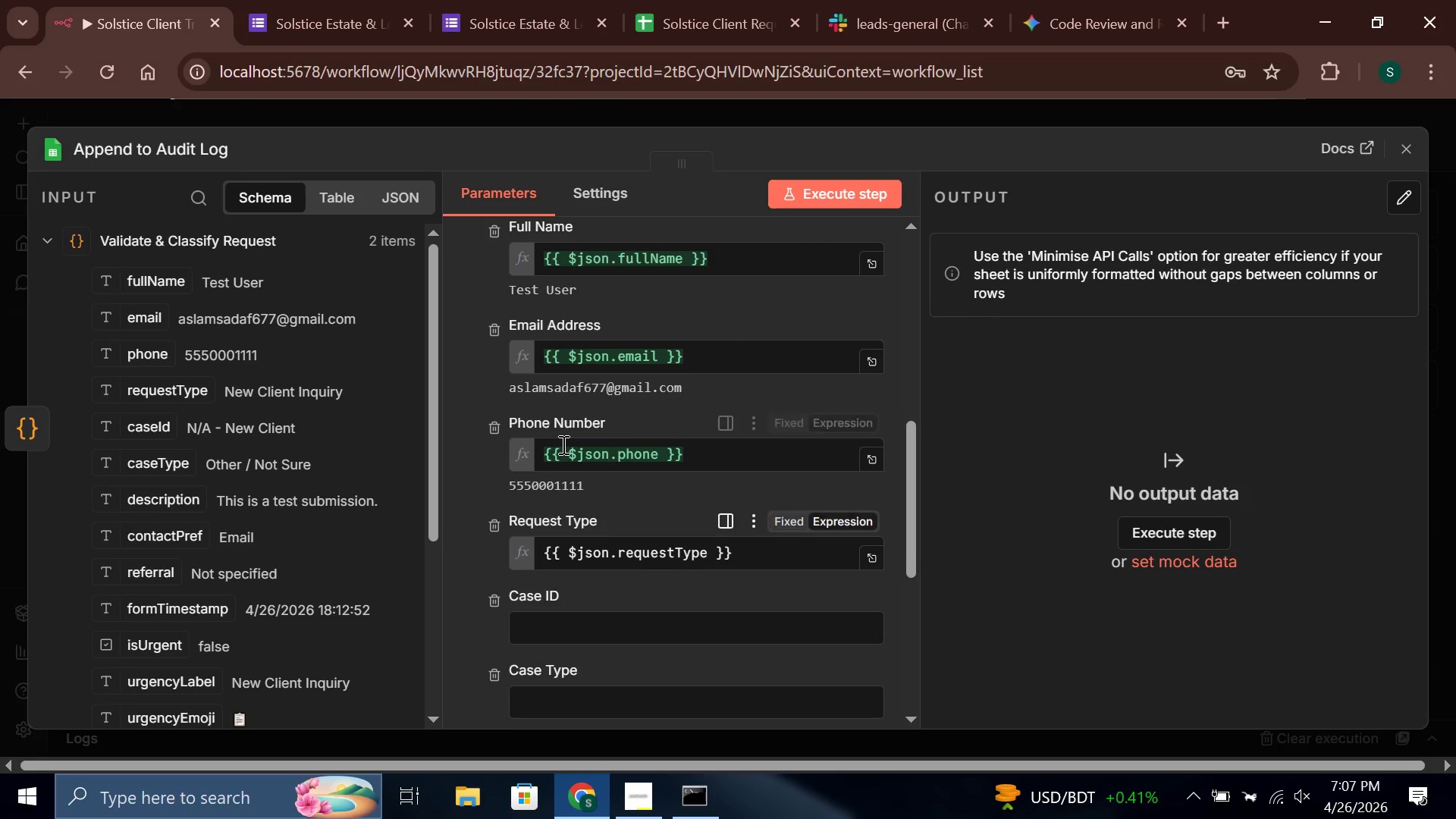 
scroll: coordinate [562, 444], scroll_direction: down, amount: 2.0
 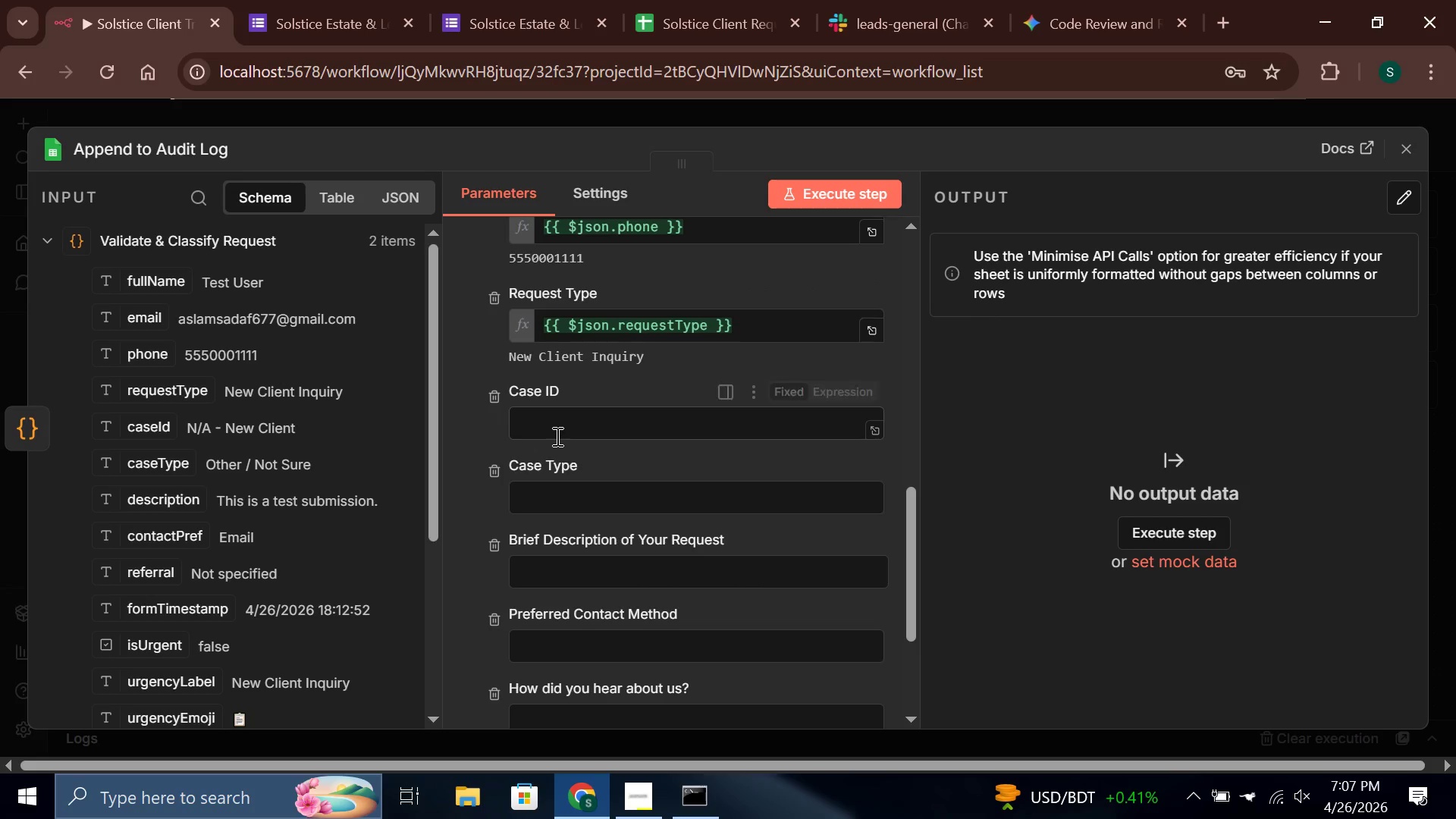 
left_click([547, 418])
 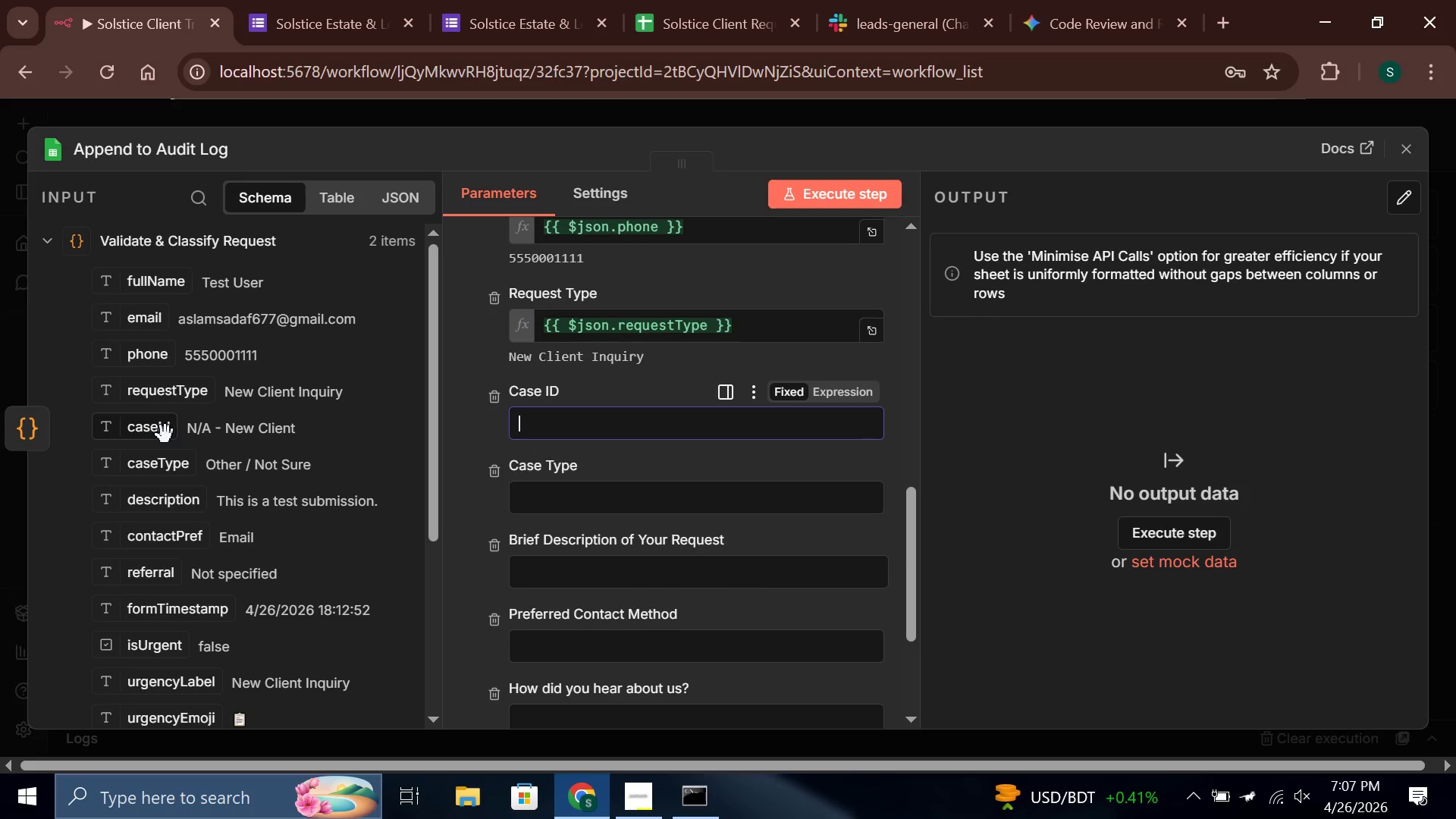 
left_click_drag(start_coordinate=[172, 441], to_coordinate=[569, 439])
 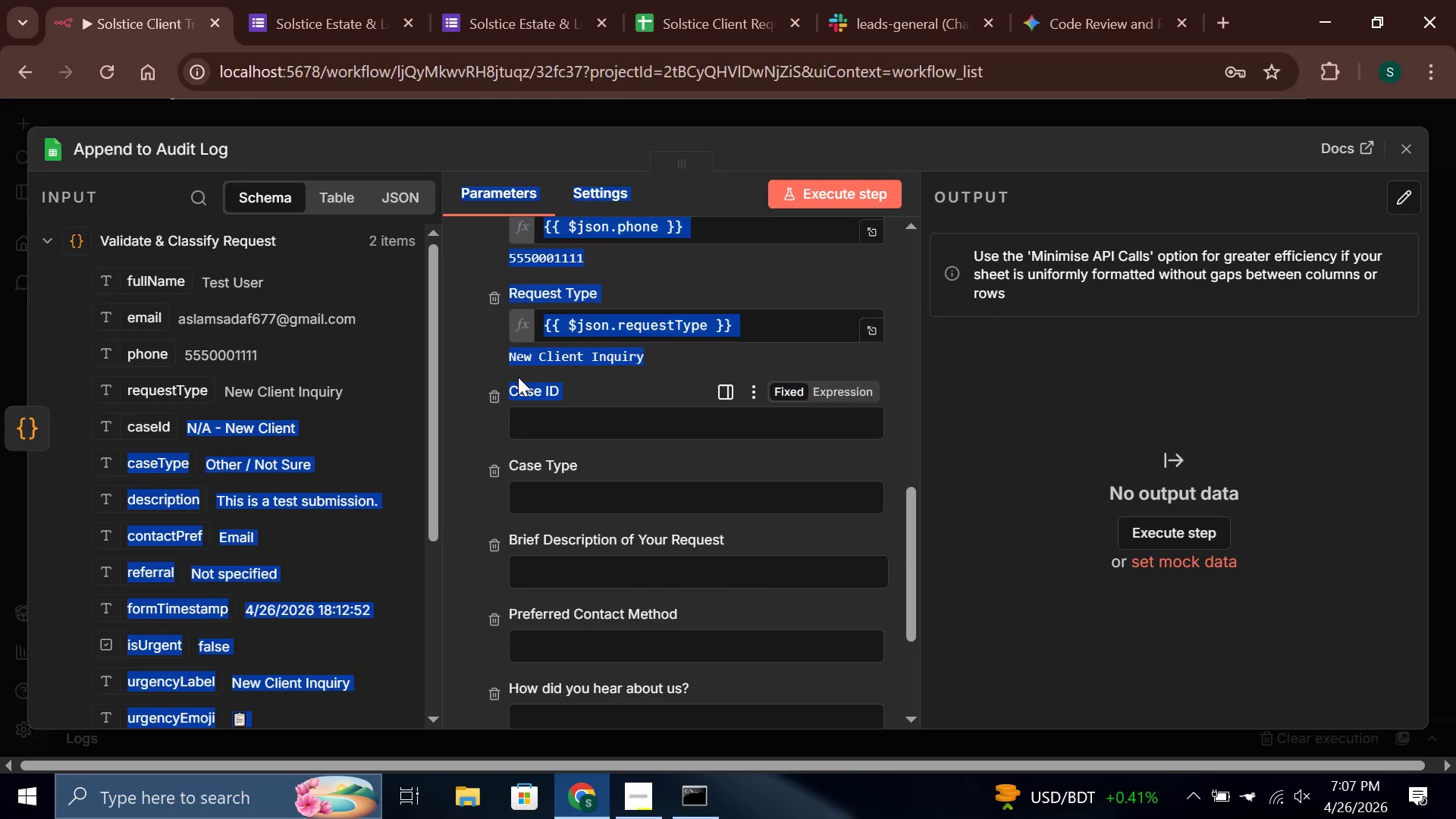 
left_click([539, 395])
 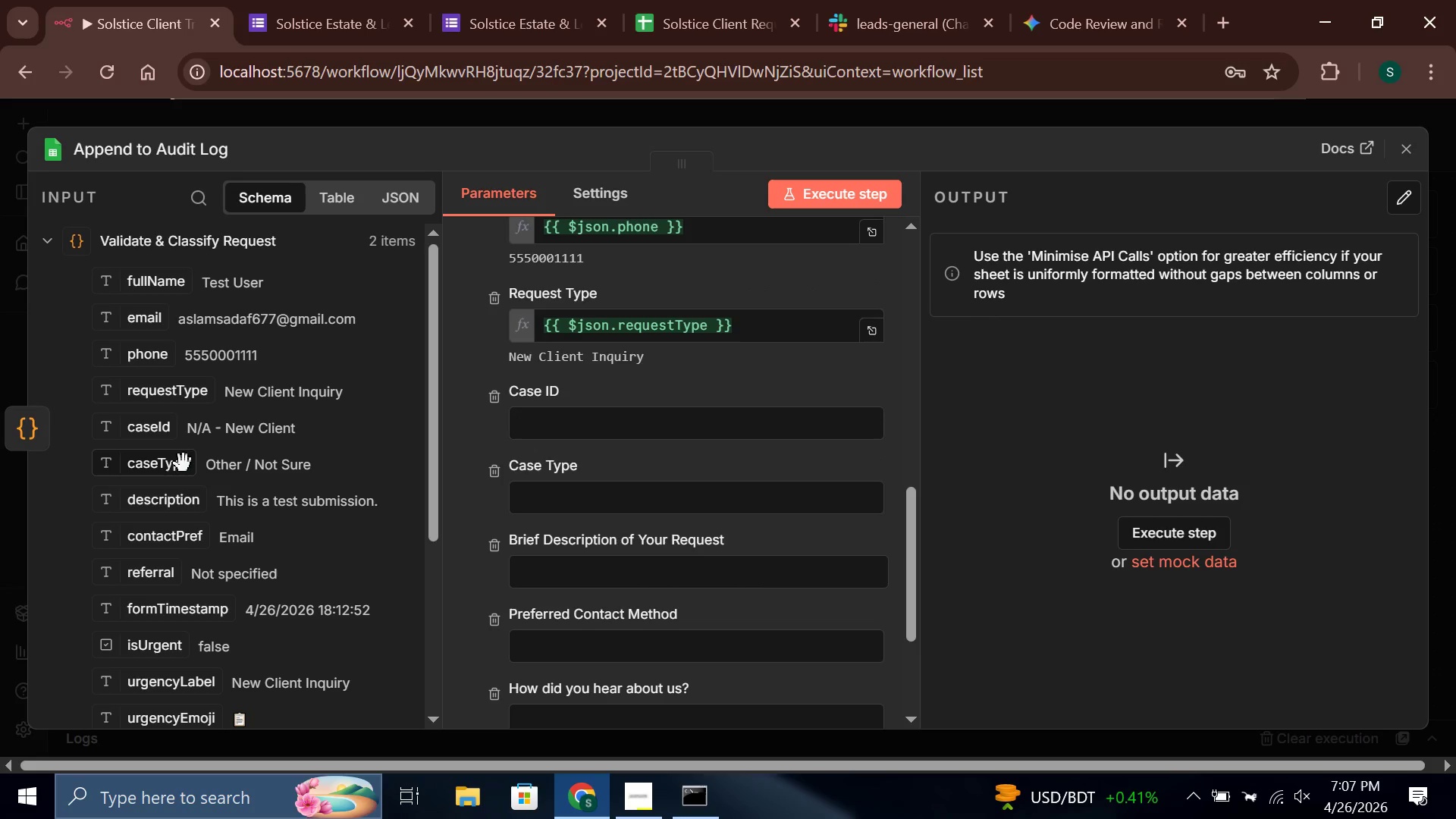 
left_click_drag(start_coordinate=[136, 434], to_coordinate=[566, 428])
 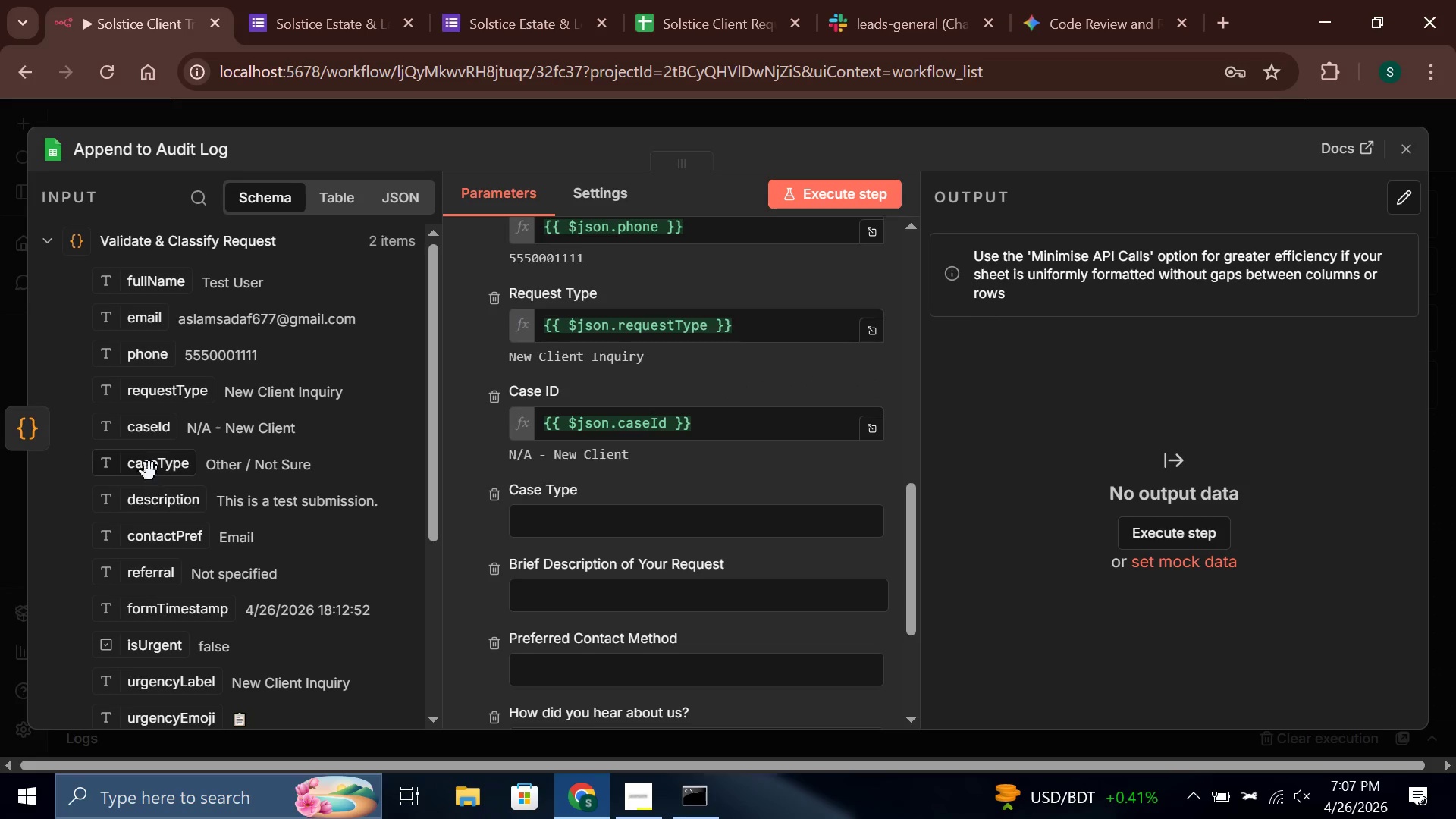 
left_click_drag(start_coordinate=[146, 465], to_coordinate=[590, 517])
 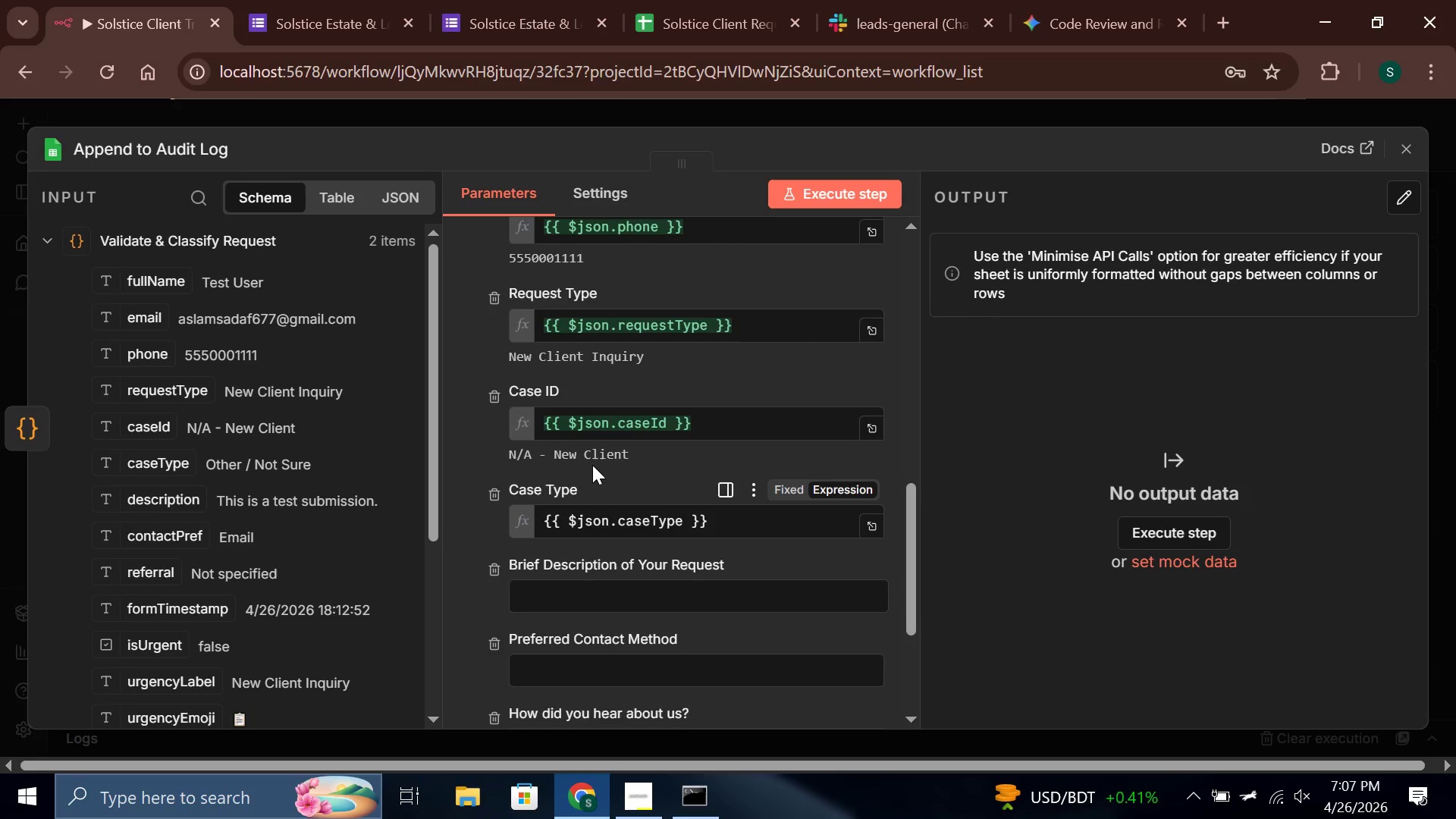 
scroll: coordinate [592, 465], scroll_direction: down, amount: 2.0
 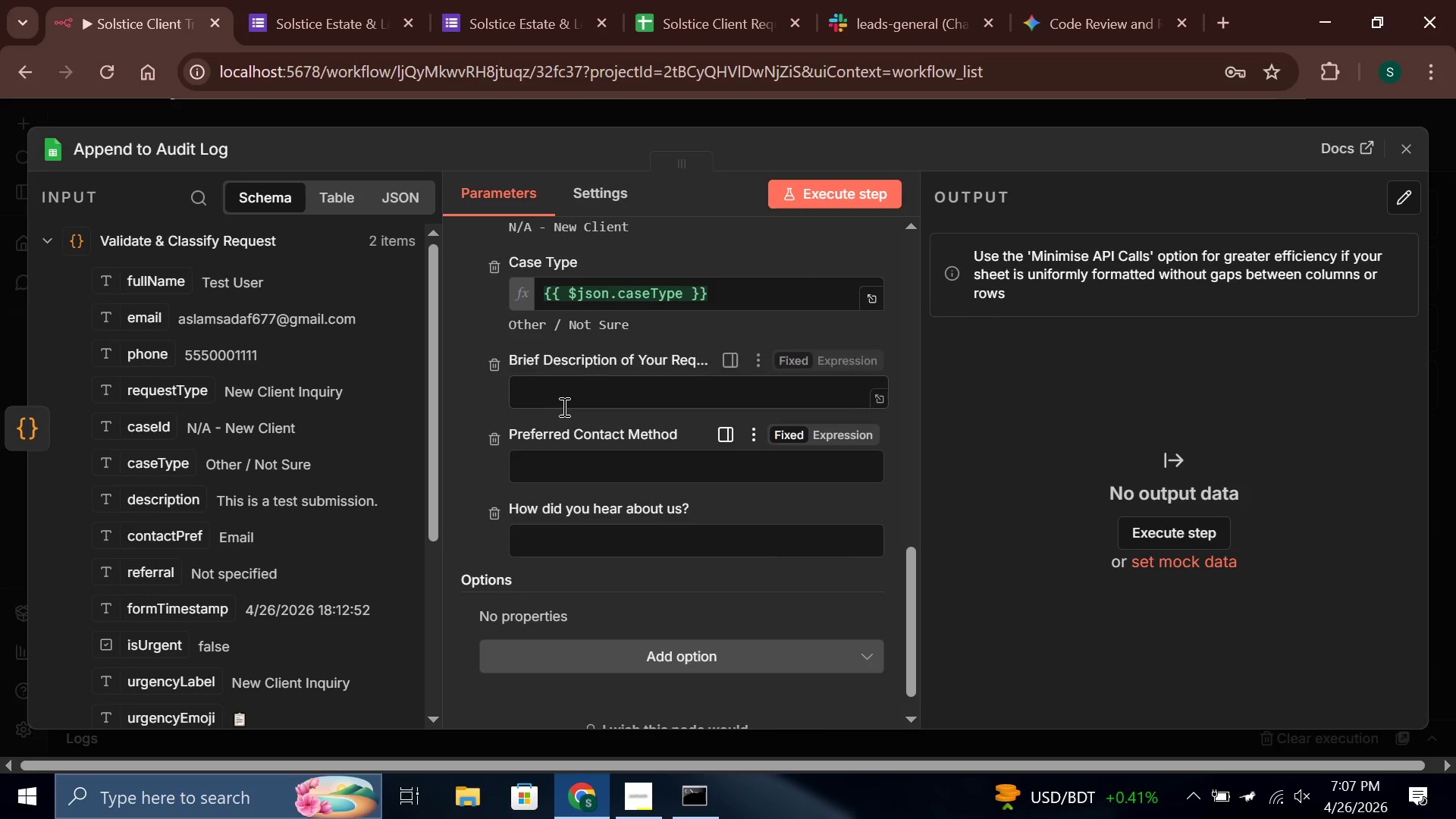 
left_click([556, 398])
 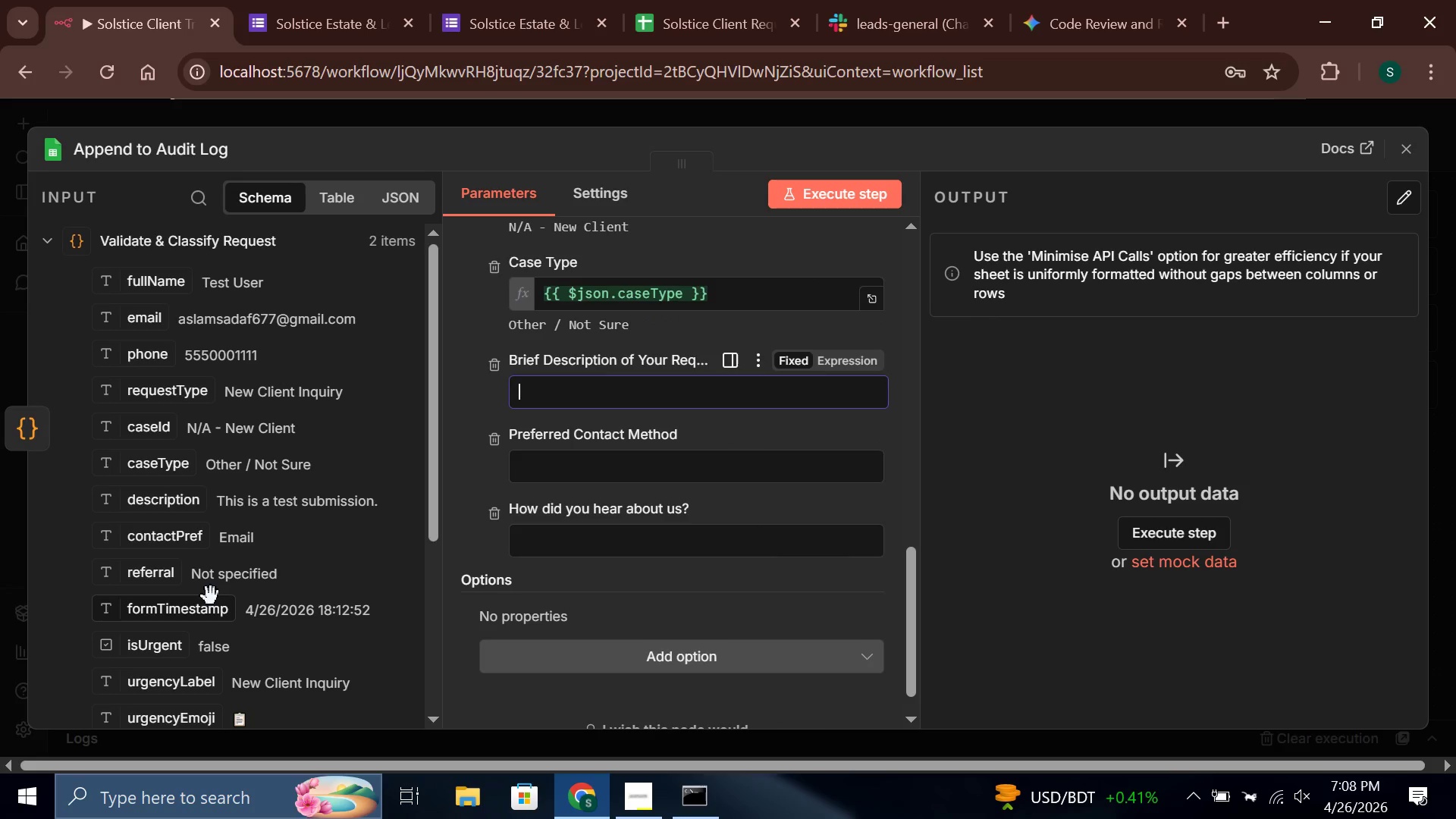 
scroll: coordinate [211, 595], scroll_direction: down, amount: 1.0
 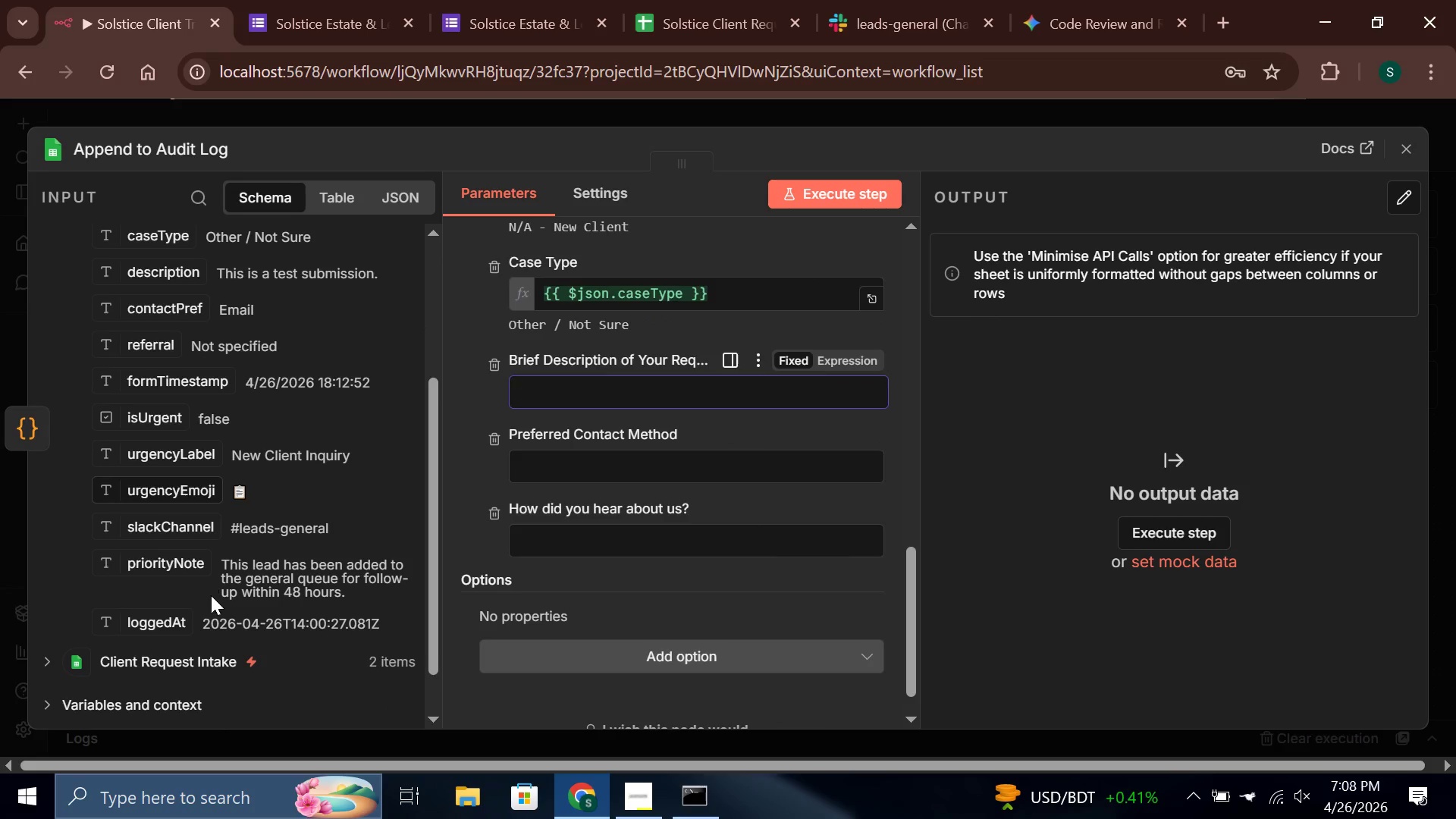 
scroll: coordinate [211, 595], scroll_direction: up, amount: 1.0
 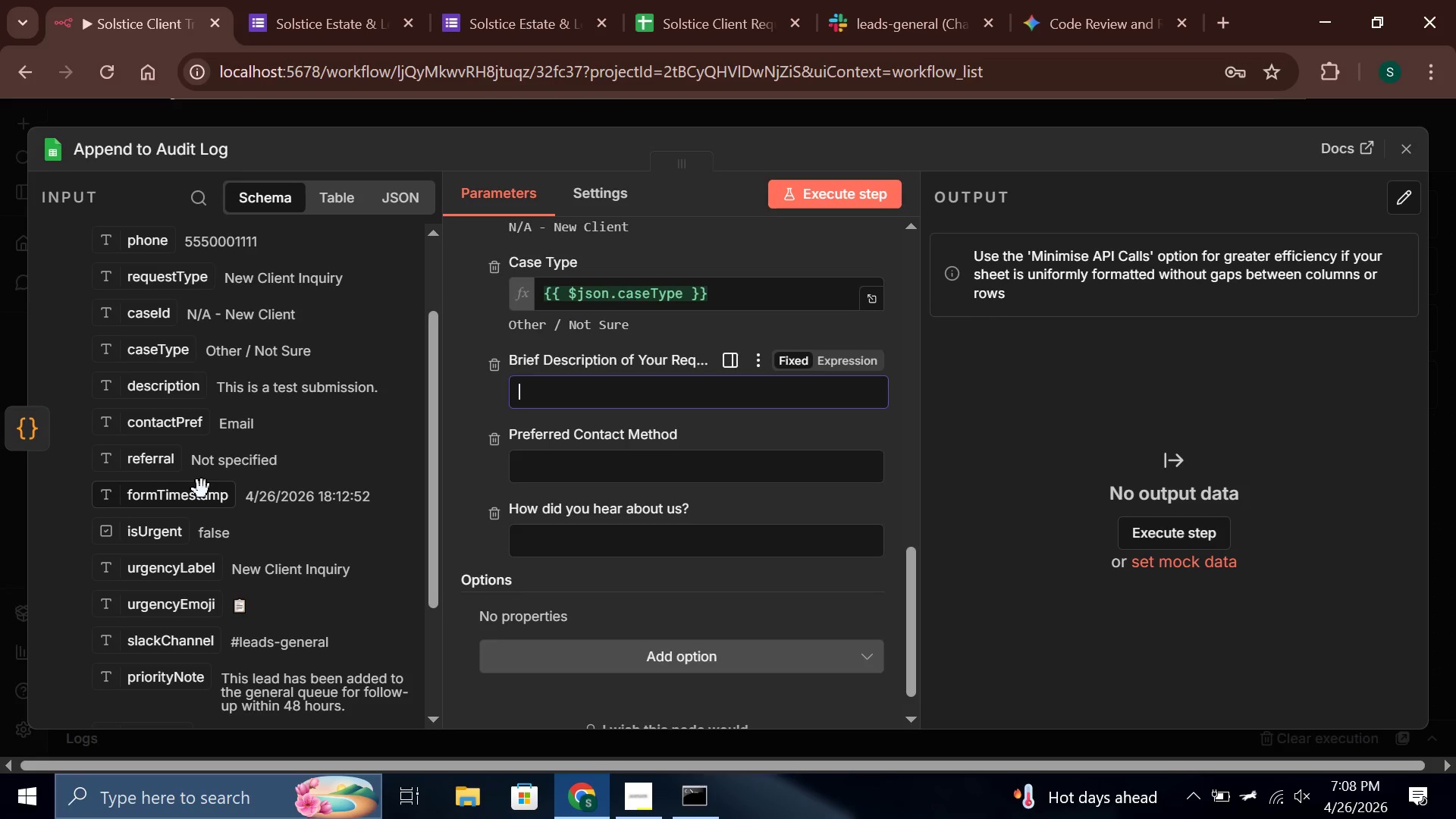 
wait(16.32)
 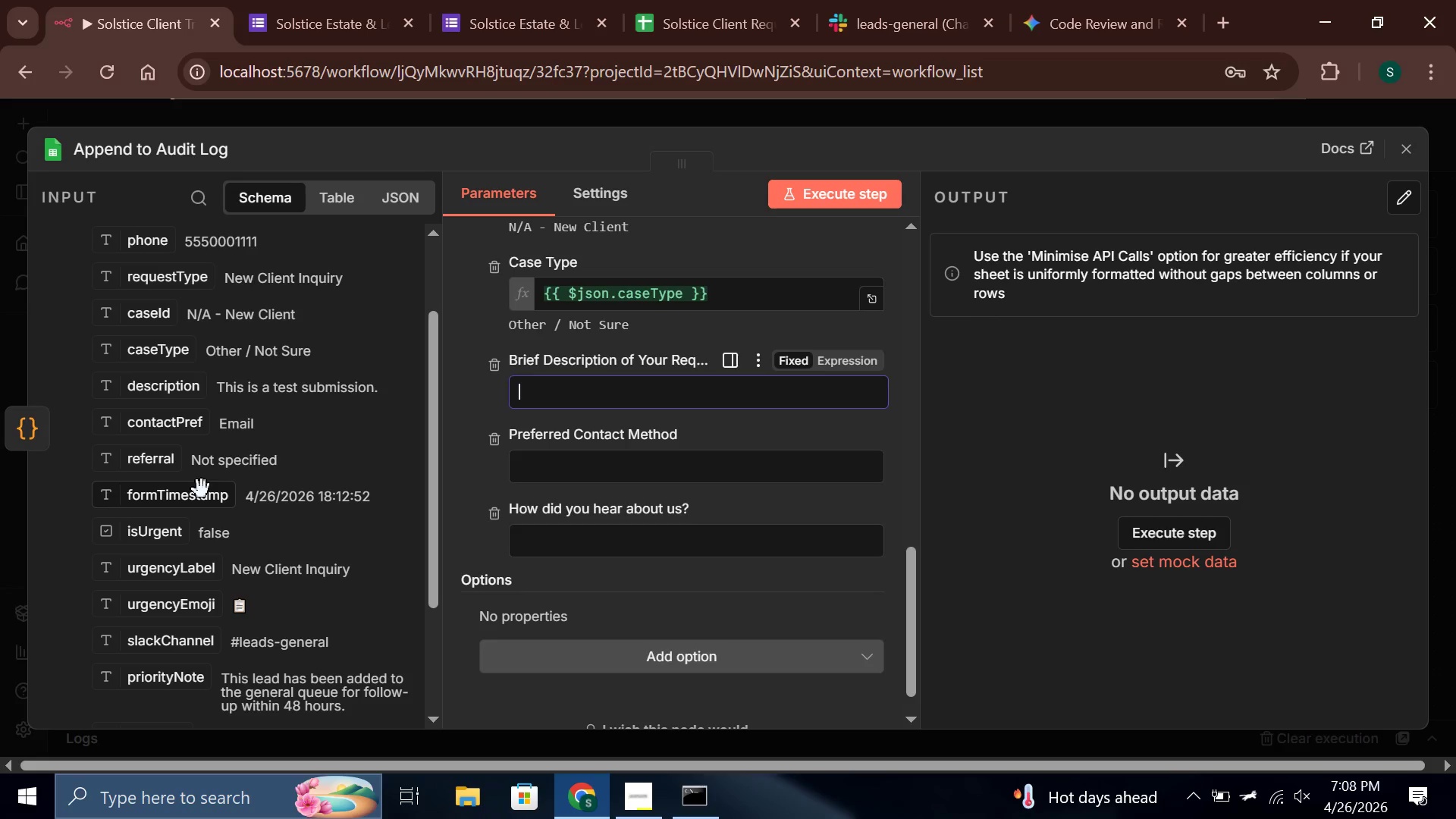 
left_click_drag(start_coordinate=[168, 391], to_coordinate=[550, 398])
 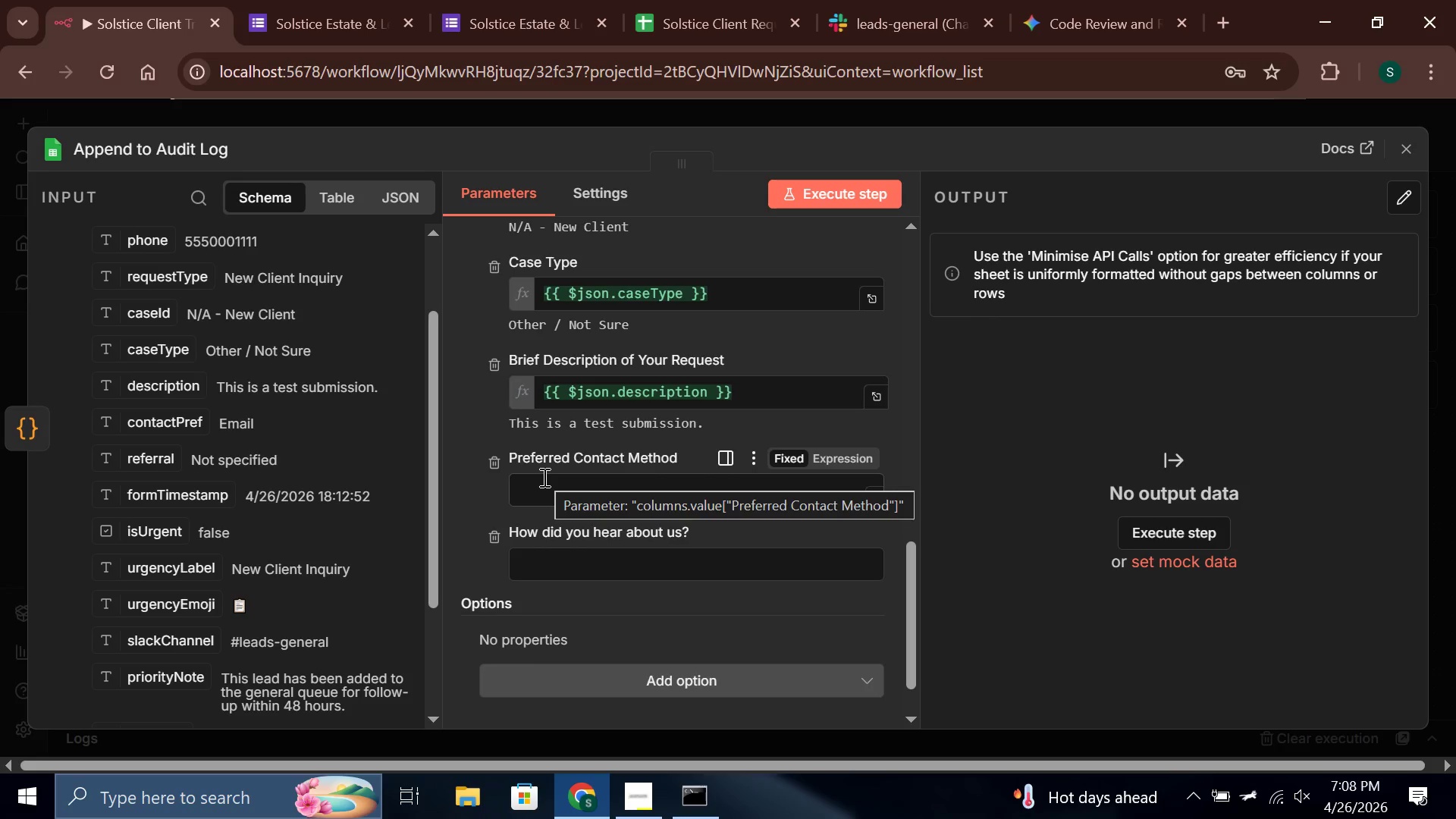 
wait(21.99)
 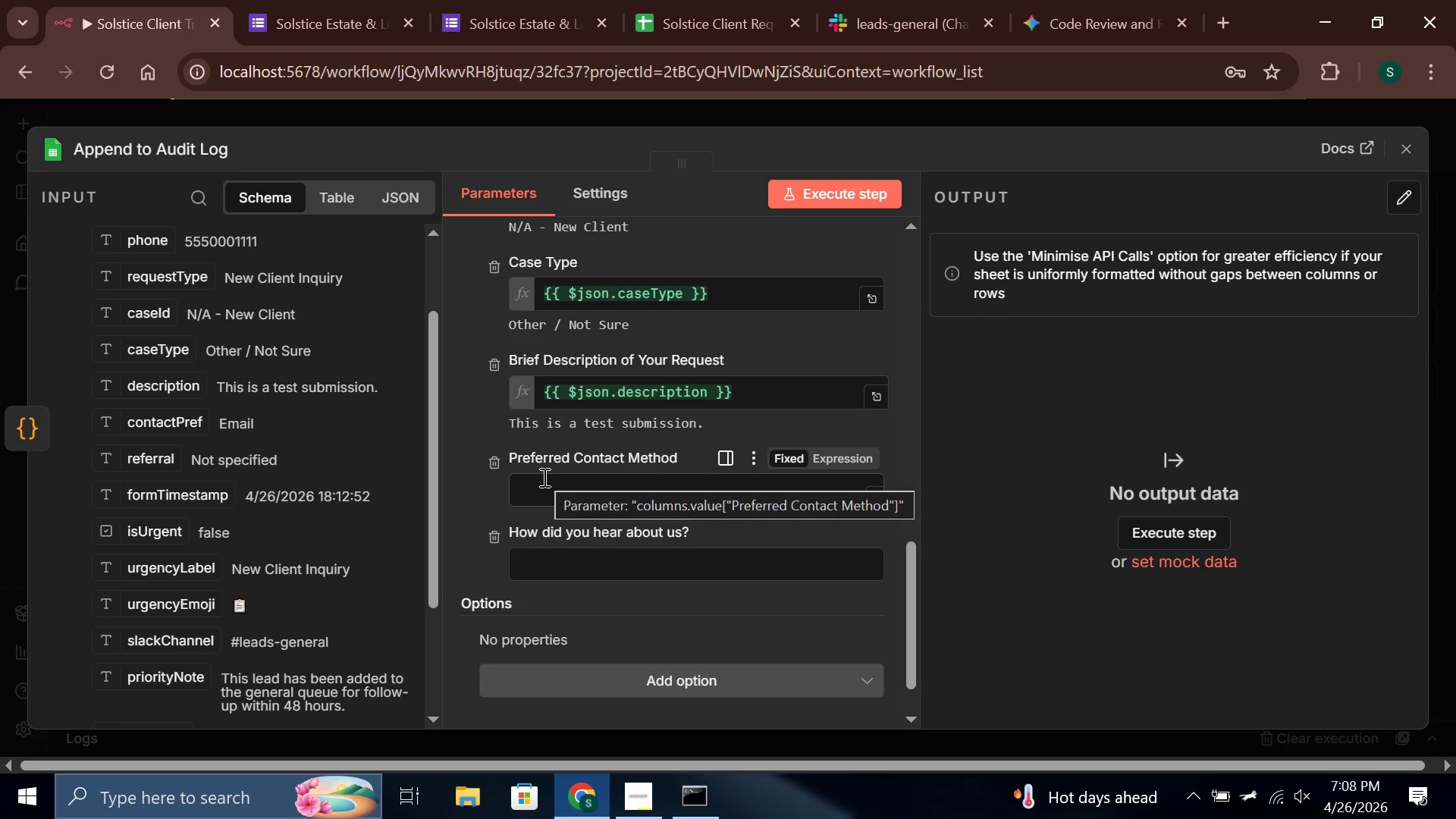 
scroll: coordinate [543, 477], scroll_direction: up, amount: 1.0
 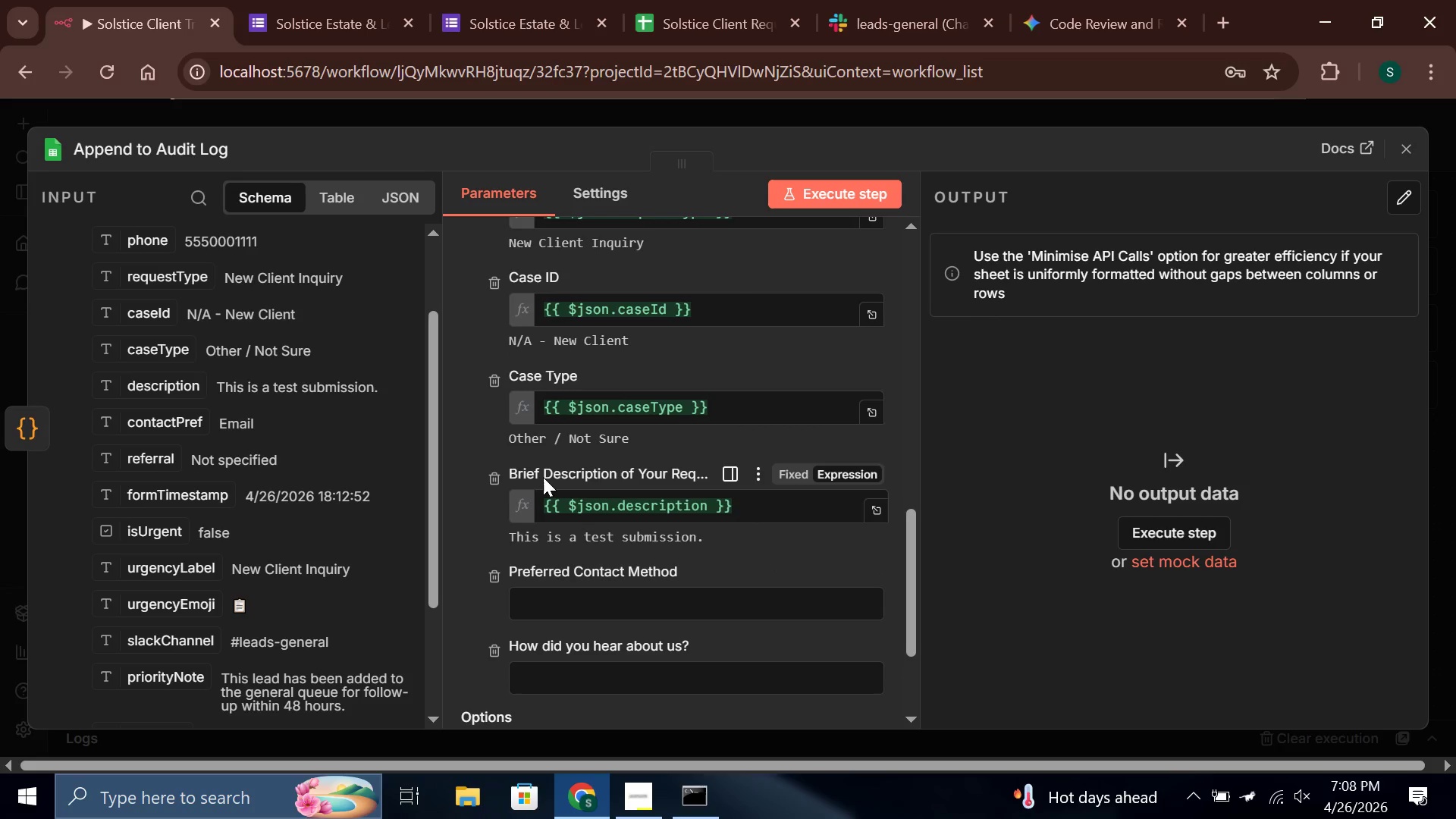 
scroll: coordinate [543, 477], scroll_direction: down, amount: 1.0
 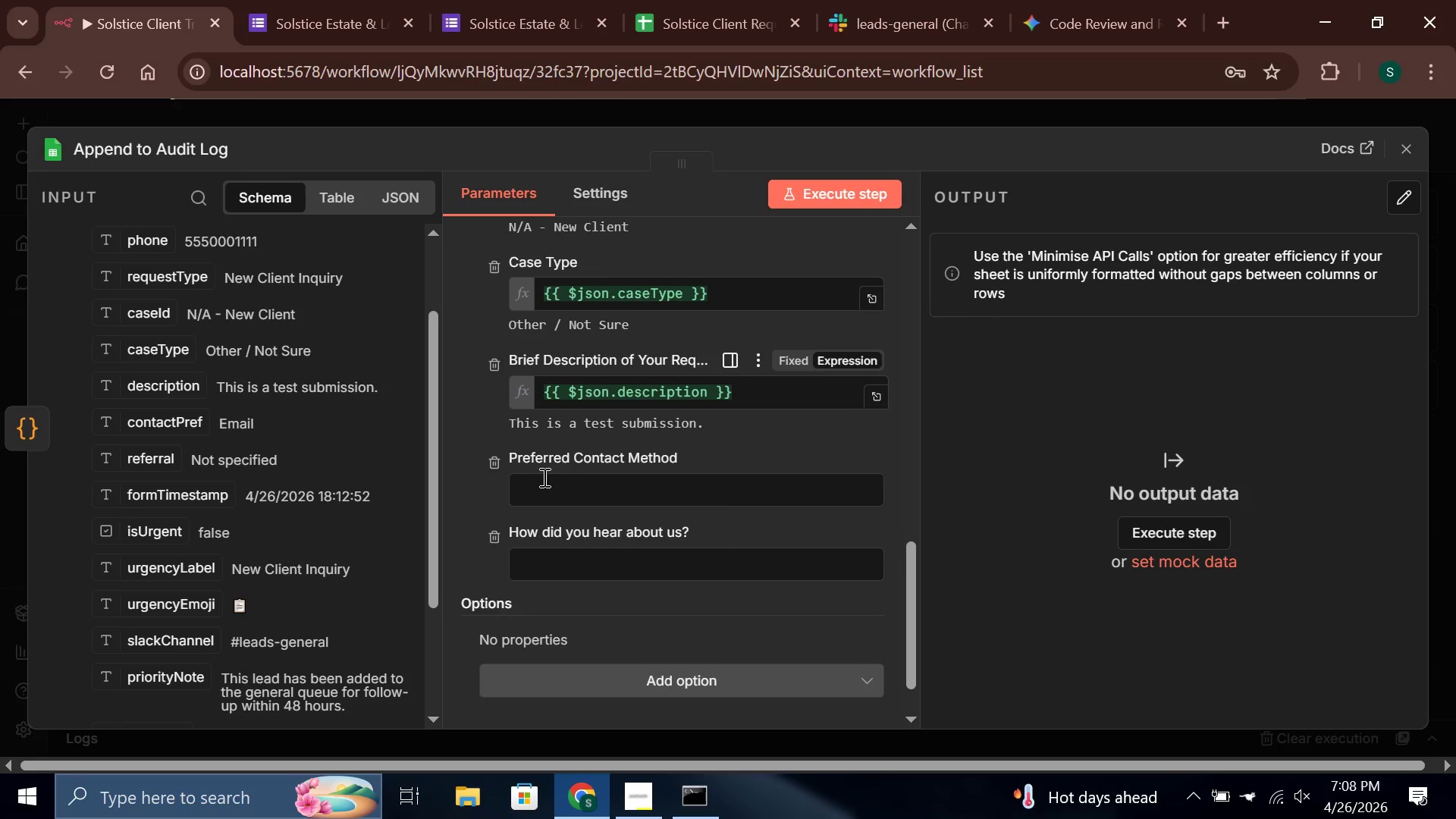 
scroll: coordinate [543, 477], scroll_direction: up, amount: 6.0
 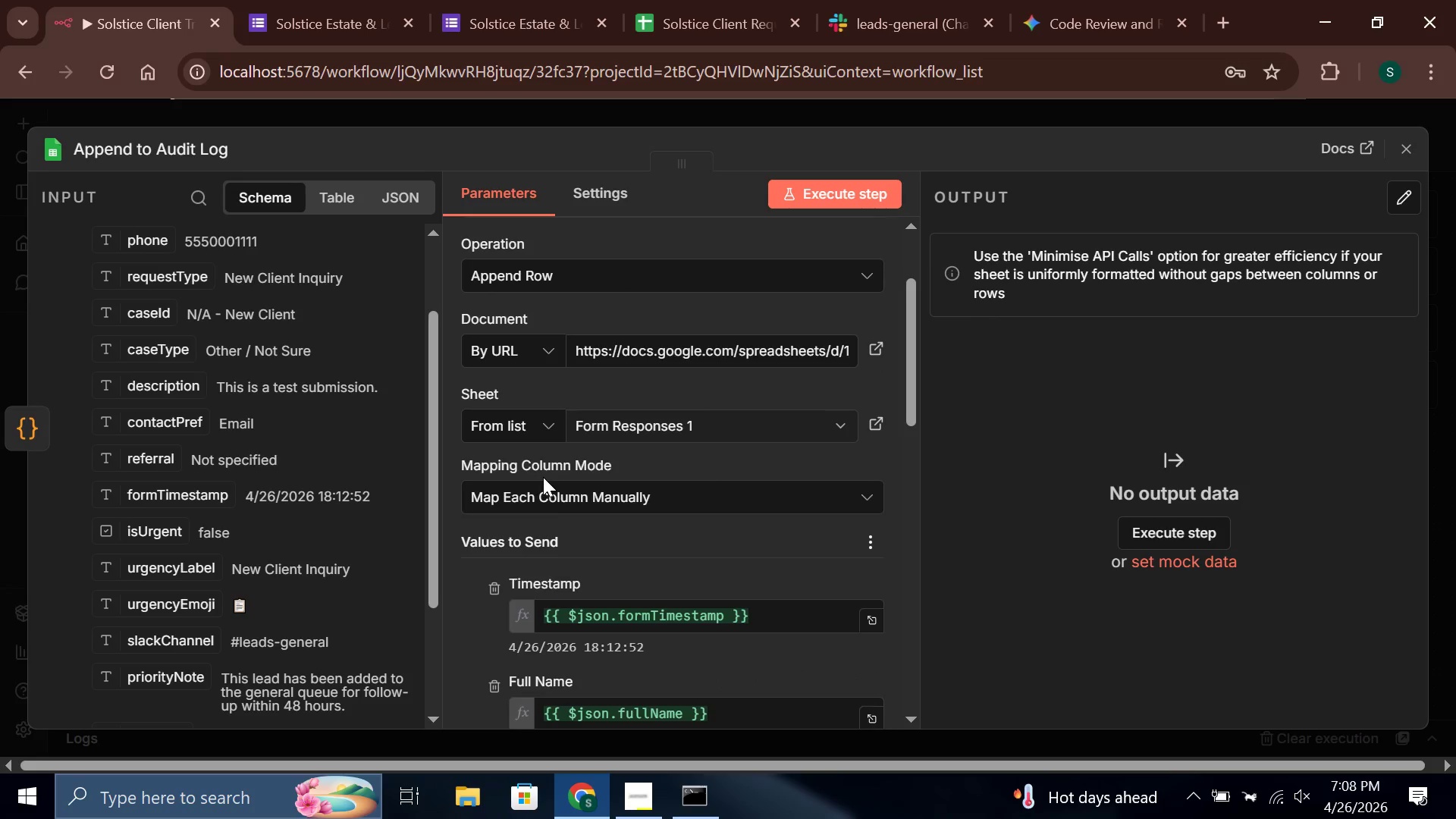 
wait(8.12)
 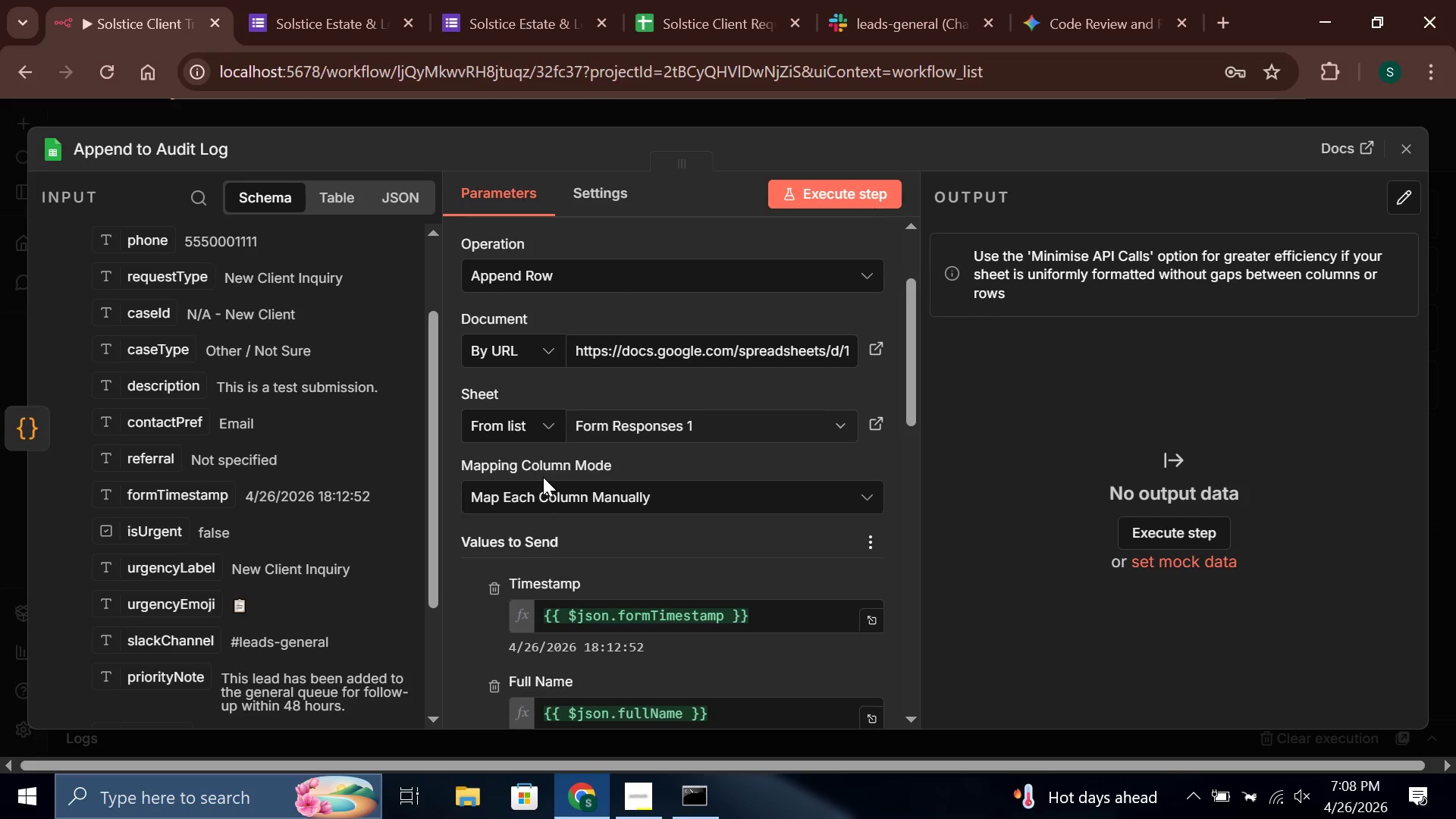 
left_click([656, 417])
 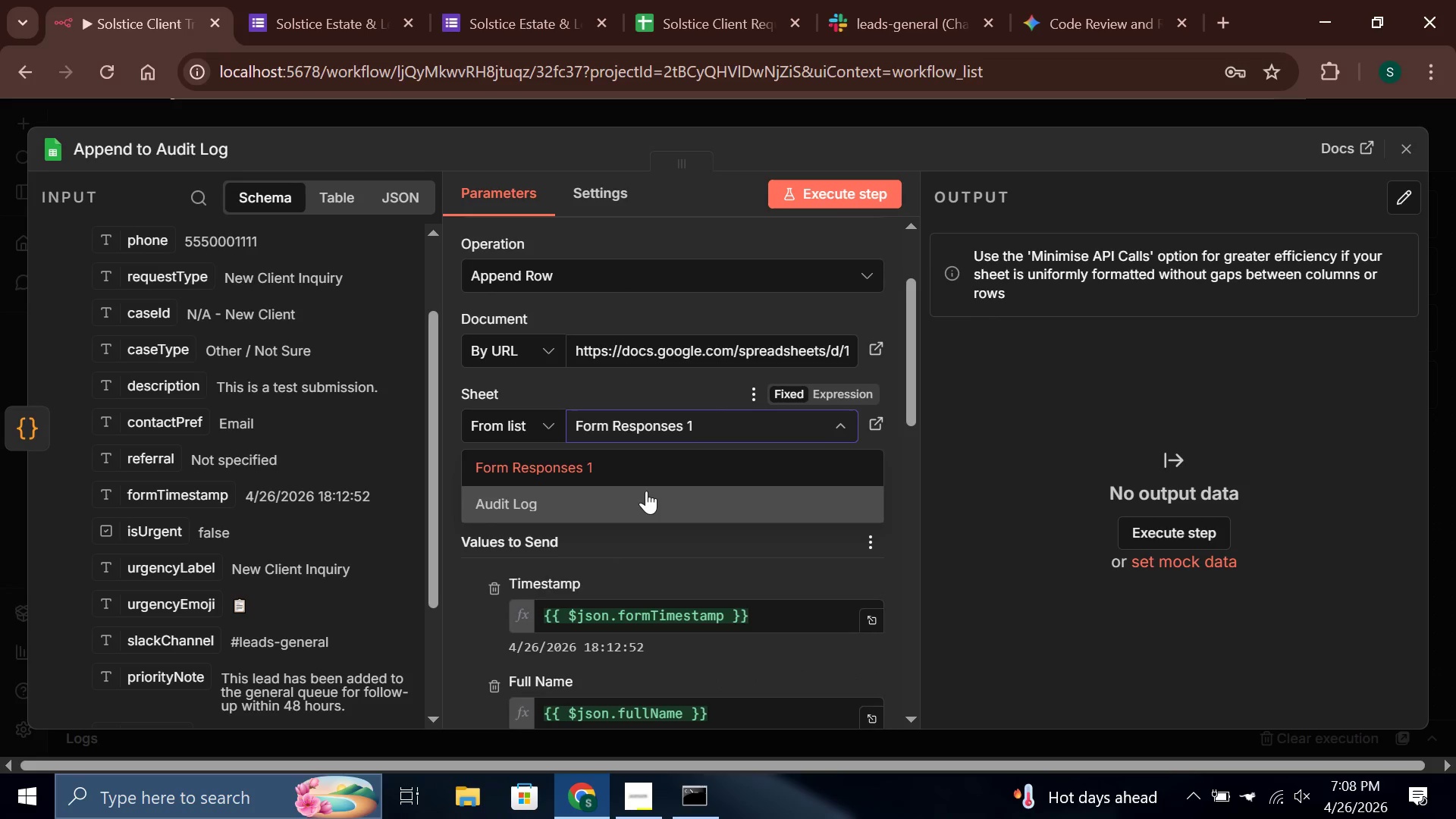 
left_click([638, 500])
 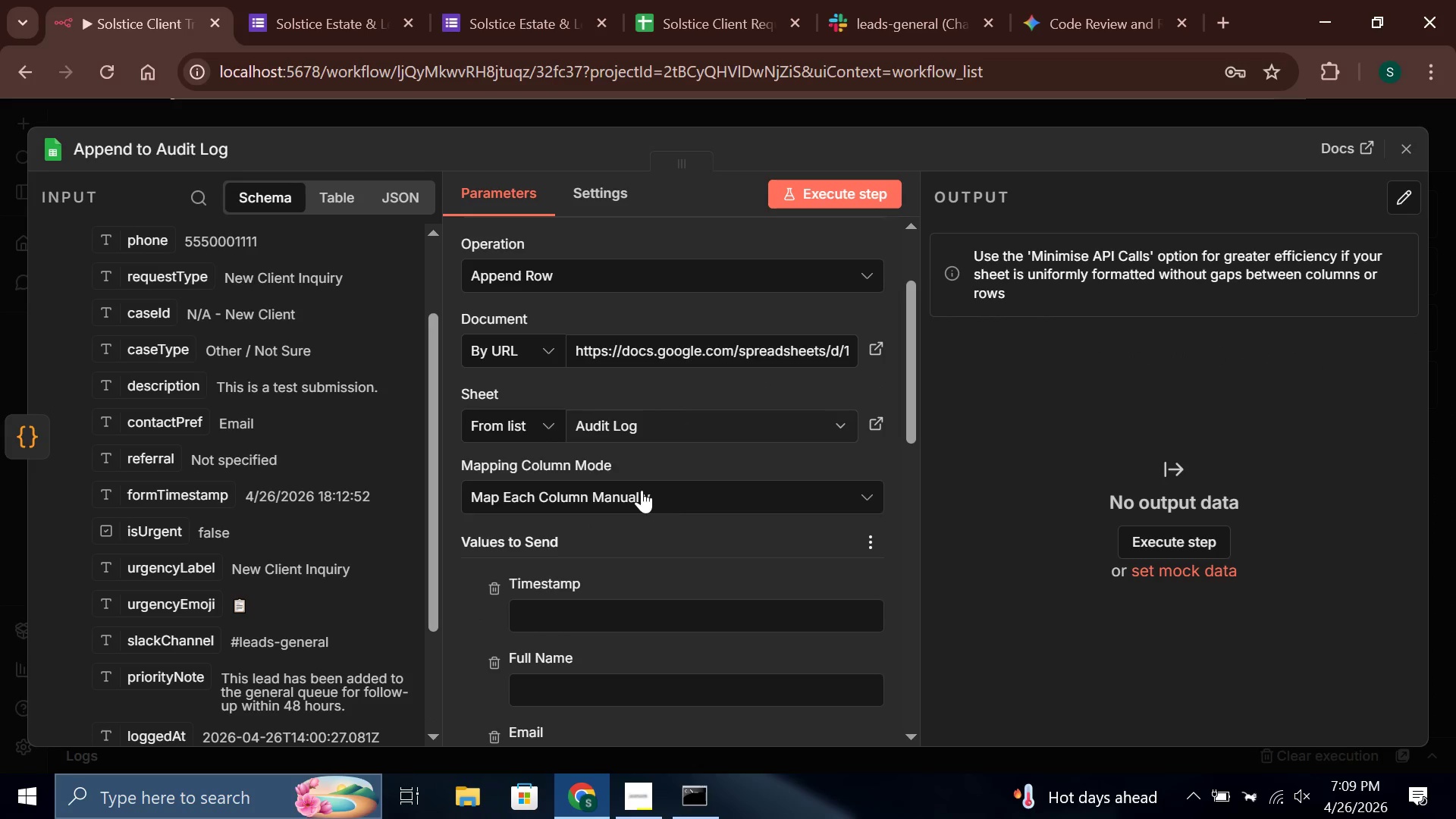 
wait(5.78)
 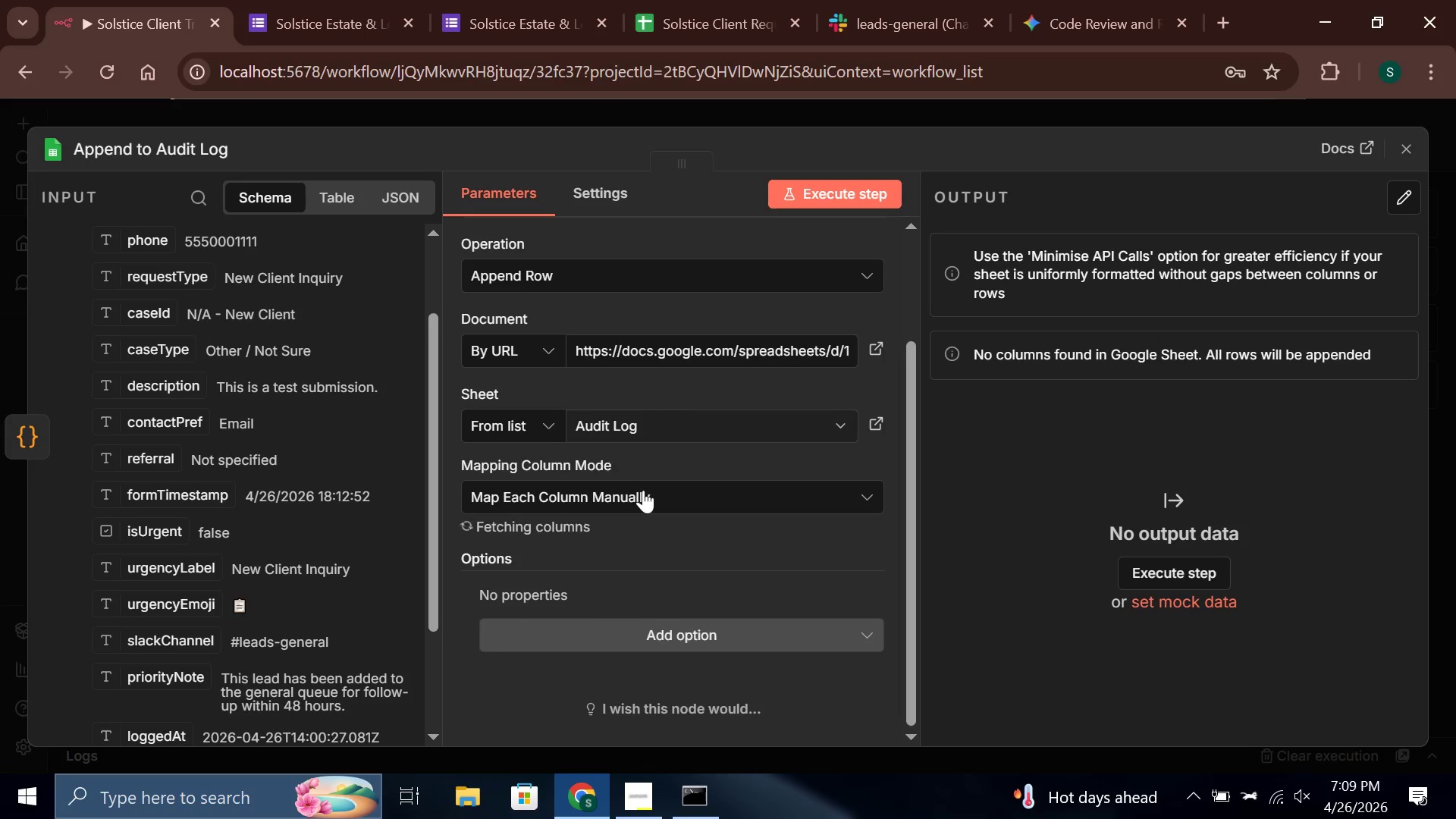 
scroll: coordinate [642, 490], scroll_direction: down, amount: 1.0
 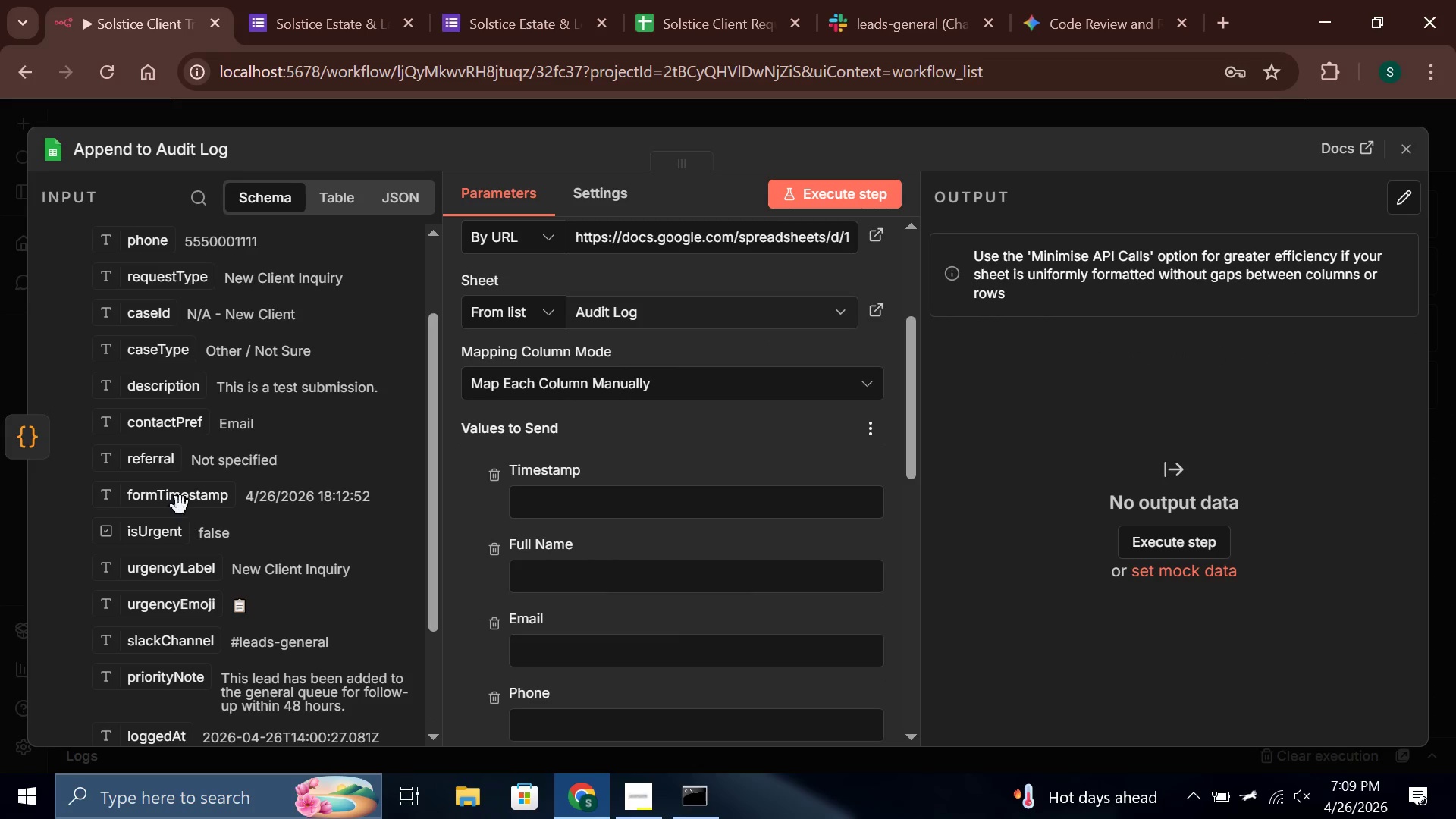 
left_click_drag(start_coordinate=[168, 497], to_coordinate=[624, 512])
 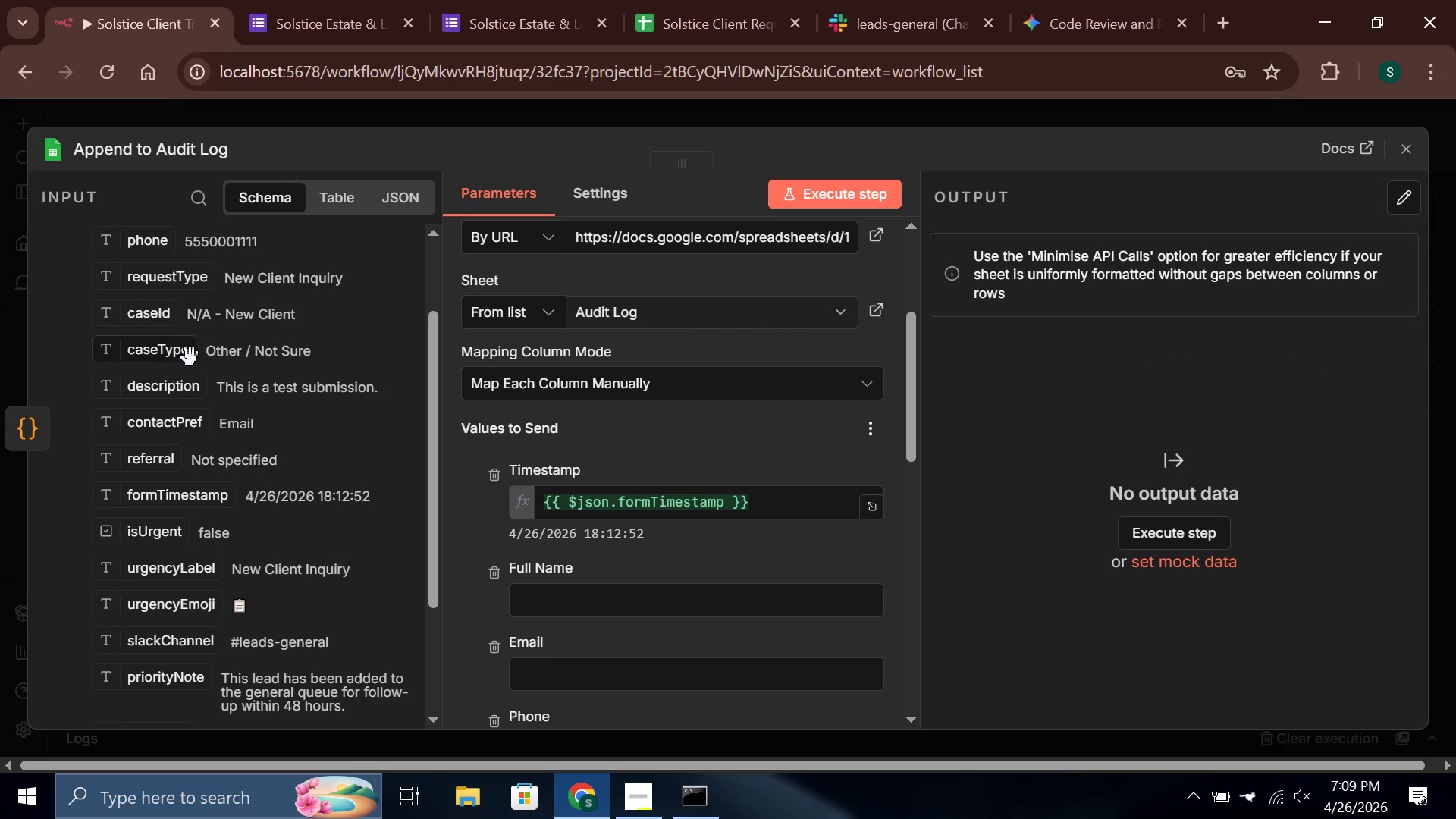 
scroll: coordinate [191, 317], scroll_direction: up, amount: 1.0
 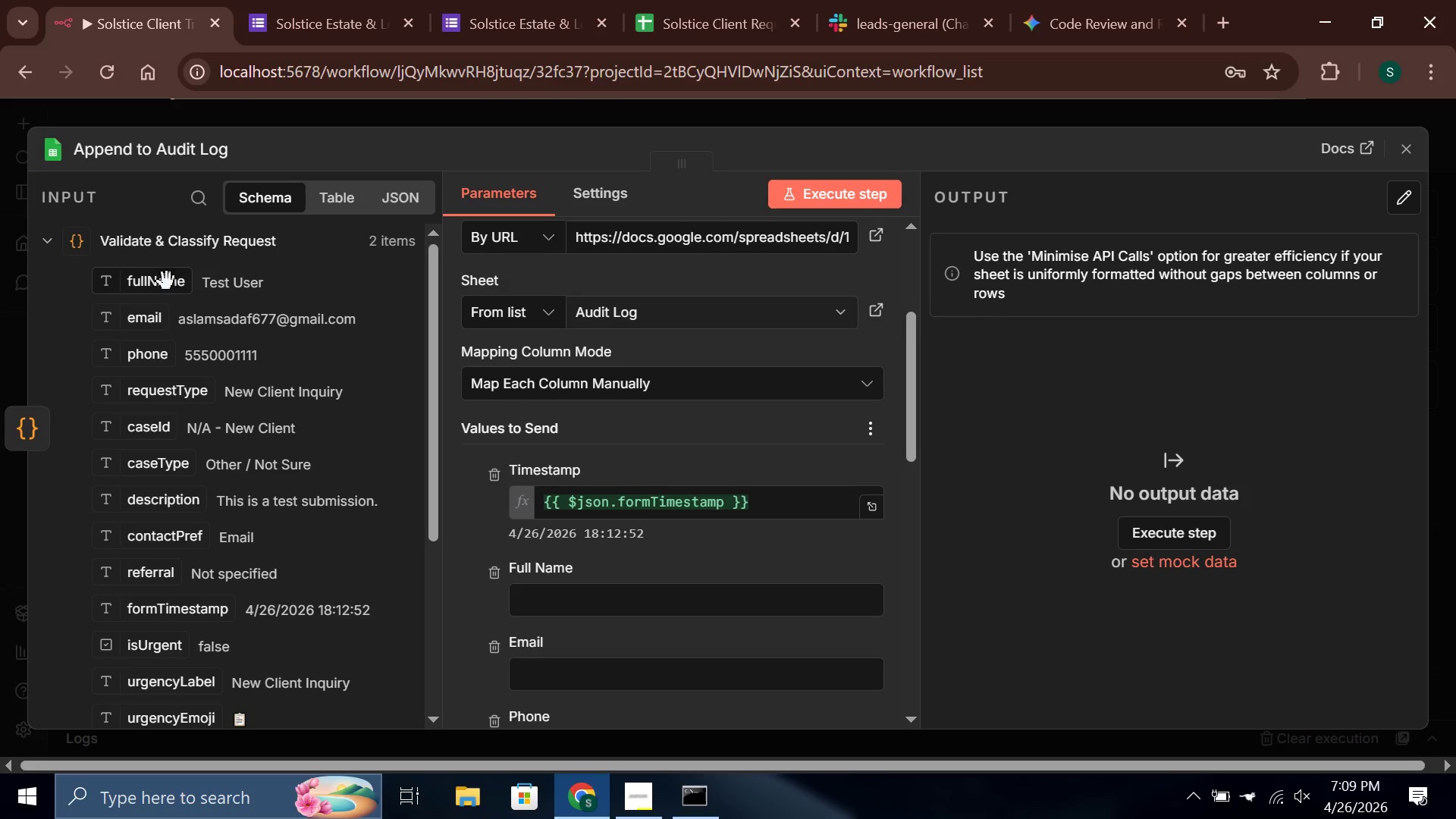 
left_click_drag(start_coordinate=[167, 284], to_coordinate=[620, 601])
 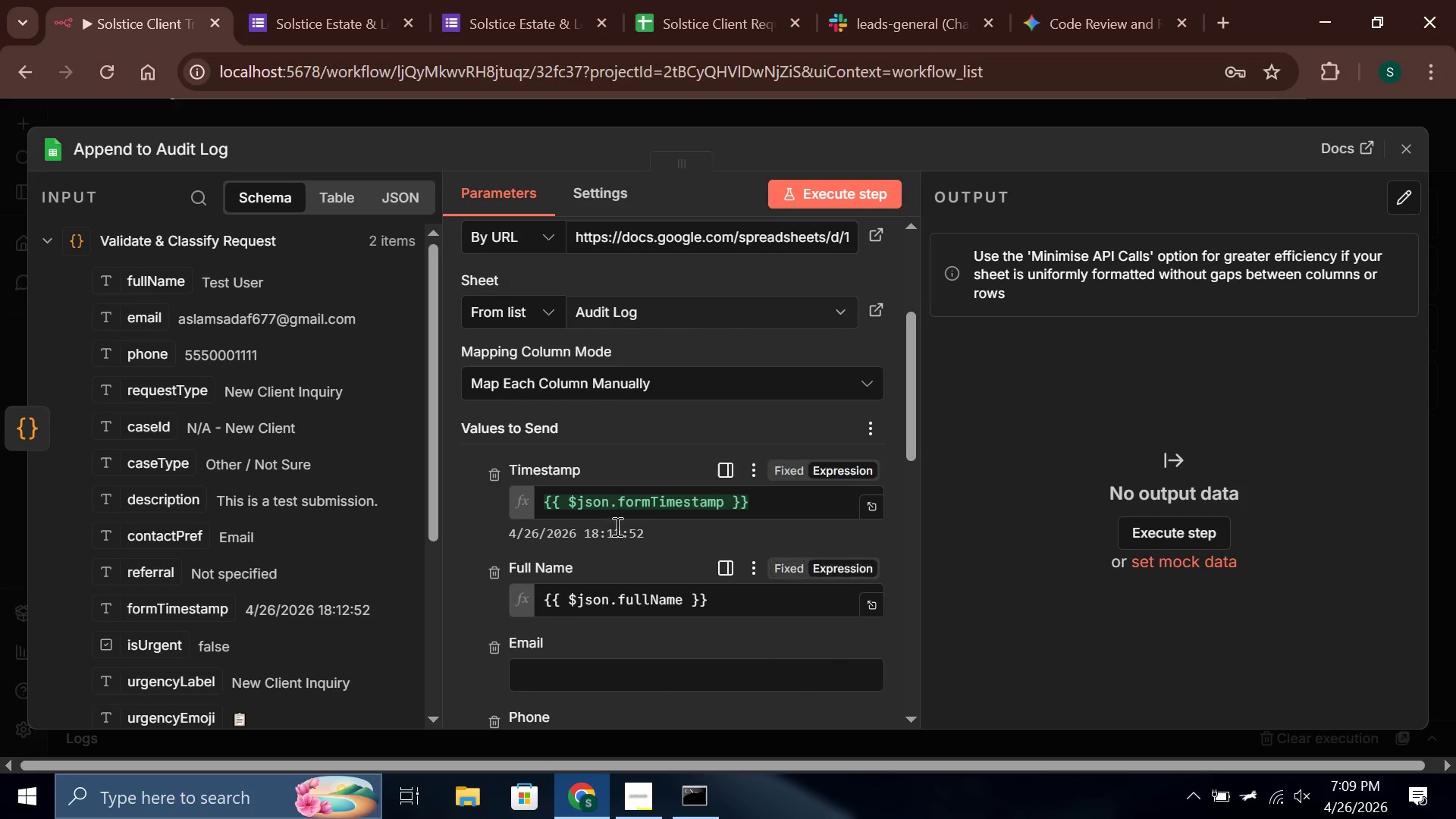 
scroll: coordinate [613, 526], scroll_direction: down, amount: 2.0
 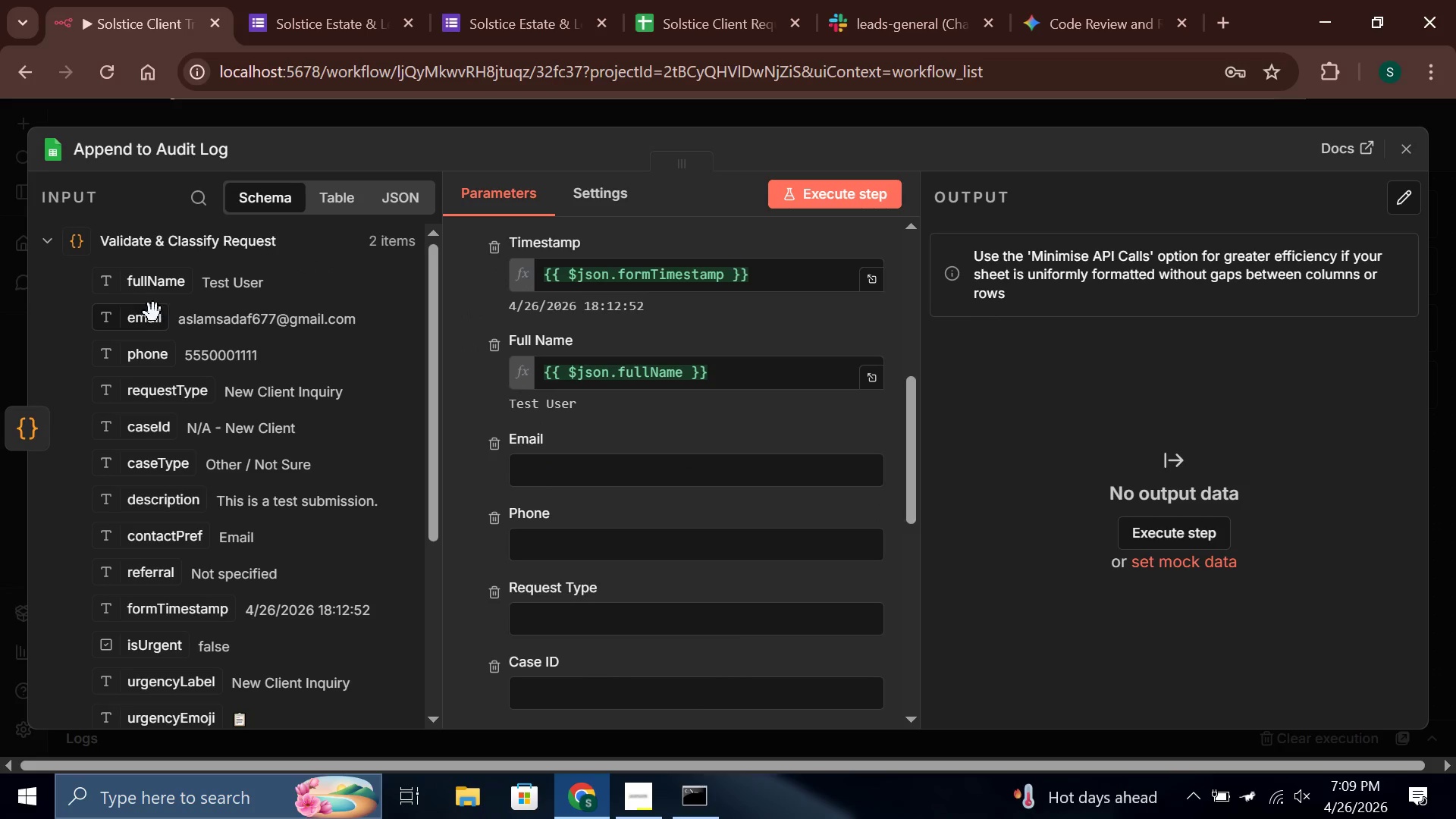 
left_click_drag(start_coordinate=[142, 320], to_coordinate=[588, 485])
 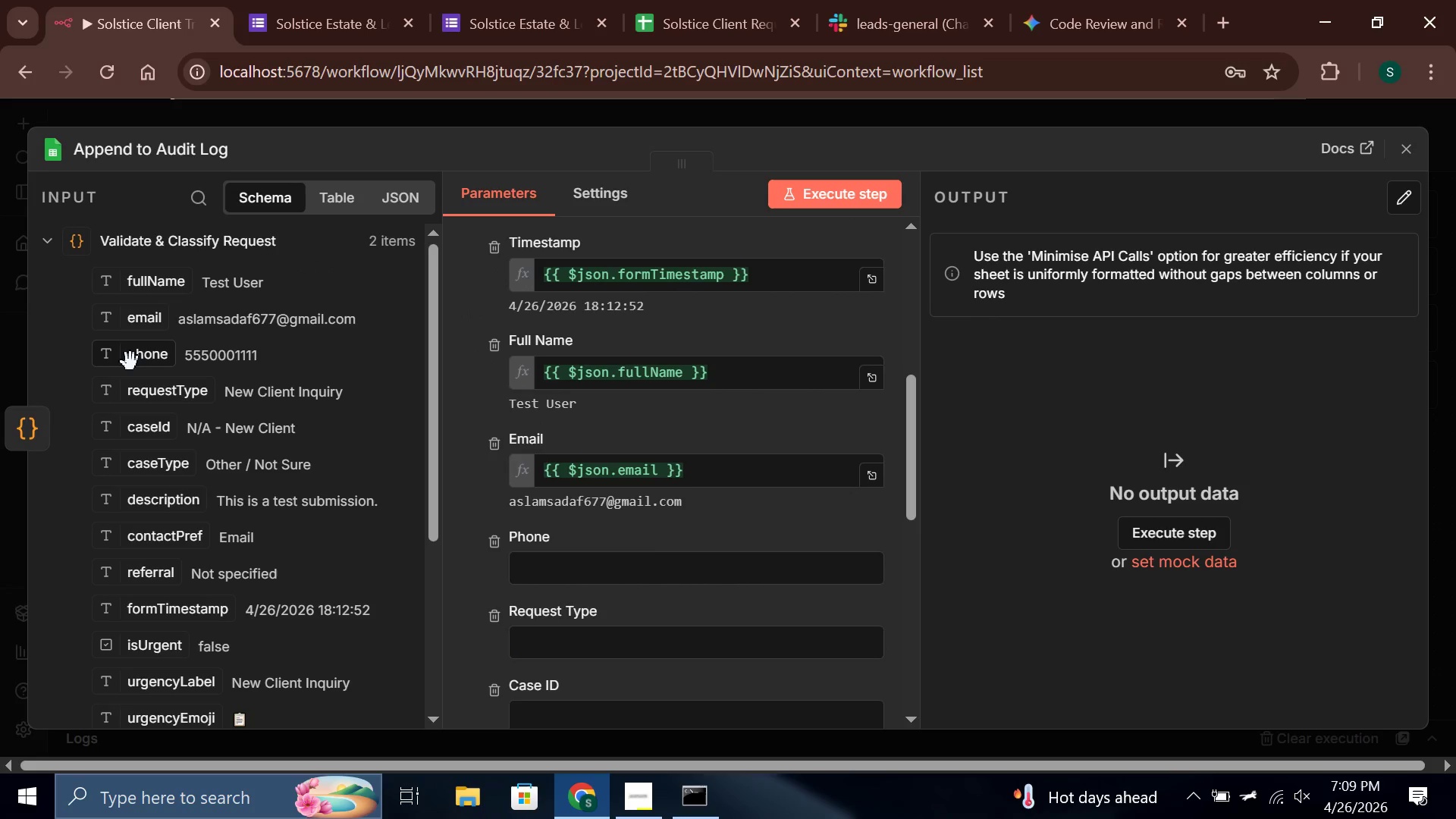 
left_click_drag(start_coordinate=[130, 362], to_coordinate=[617, 577])
 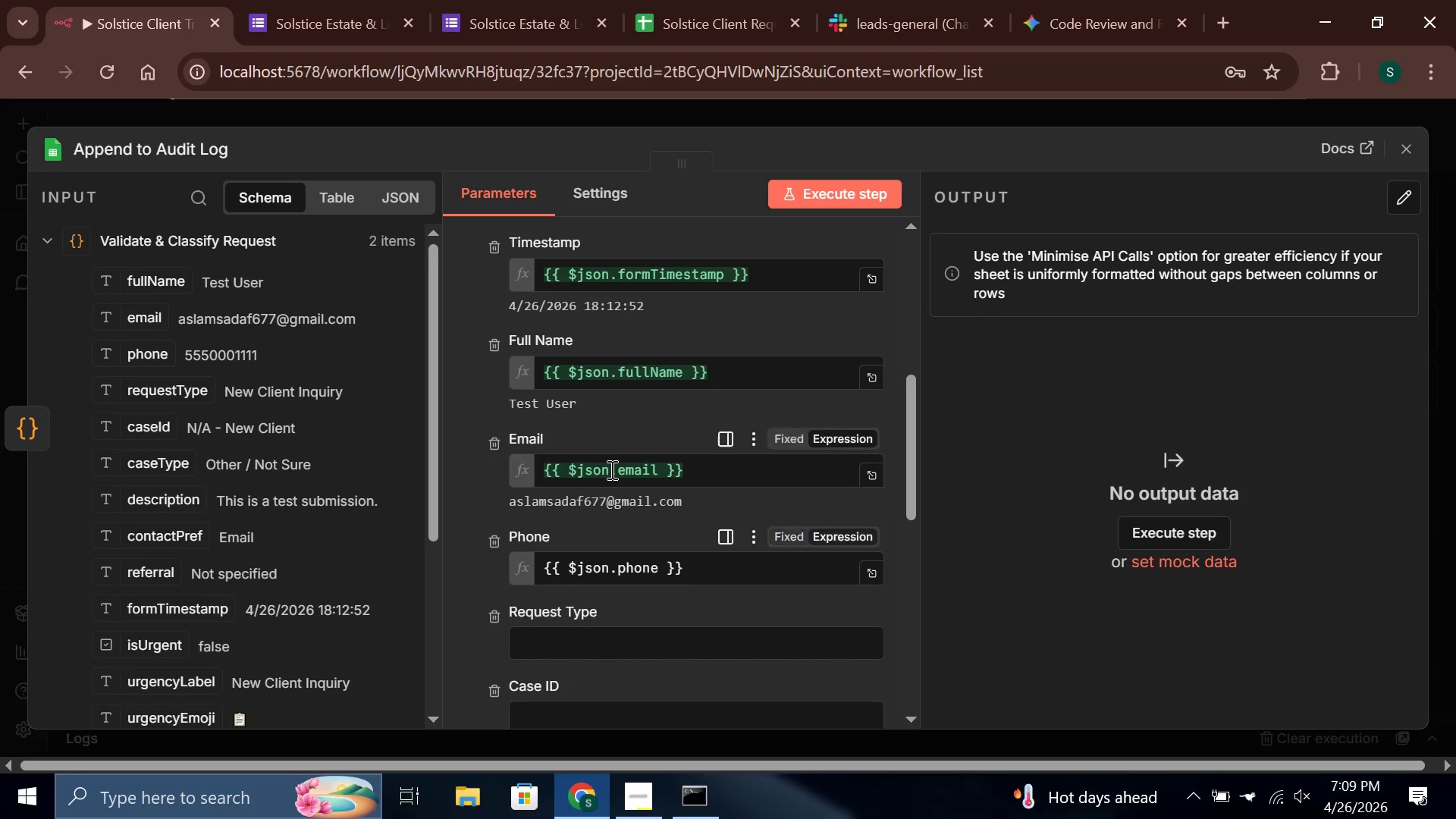 
scroll: coordinate [610, 469], scroll_direction: down, amount: 2.0
 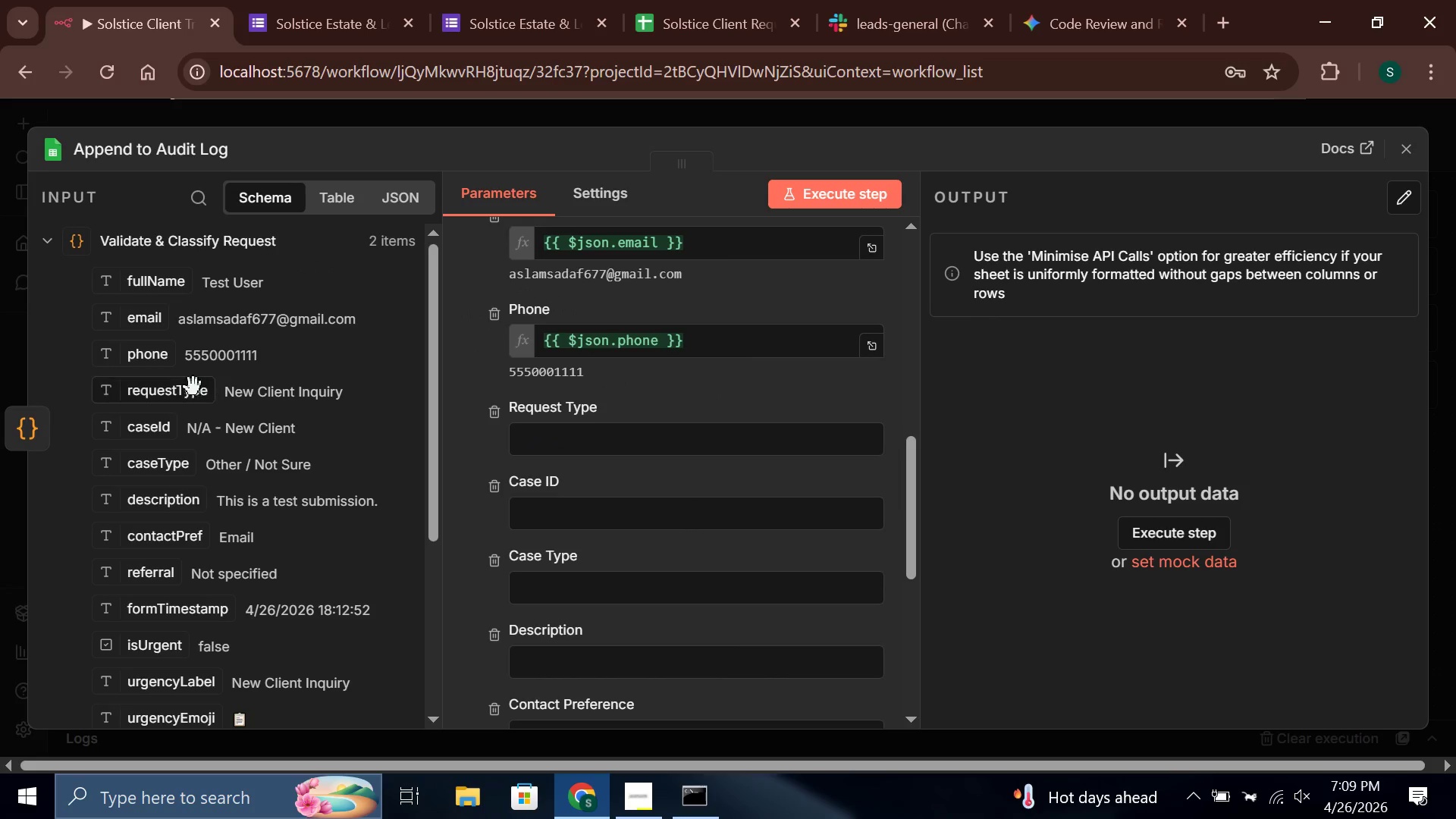 
left_click_drag(start_coordinate=[174, 394], to_coordinate=[560, 438])
 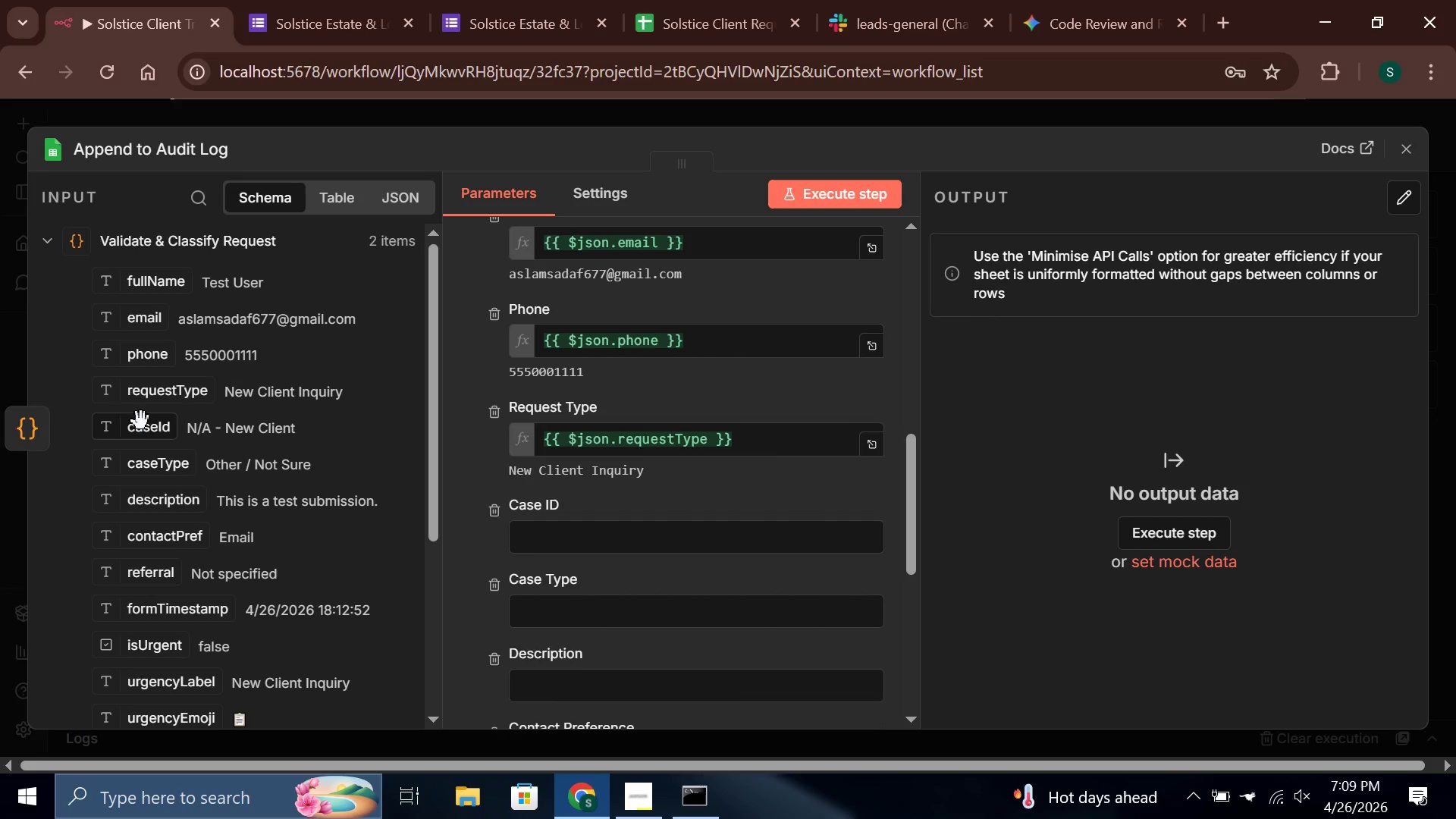 
left_click_drag(start_coordinate=[138, 436], to_coordinate=[582, 535])
 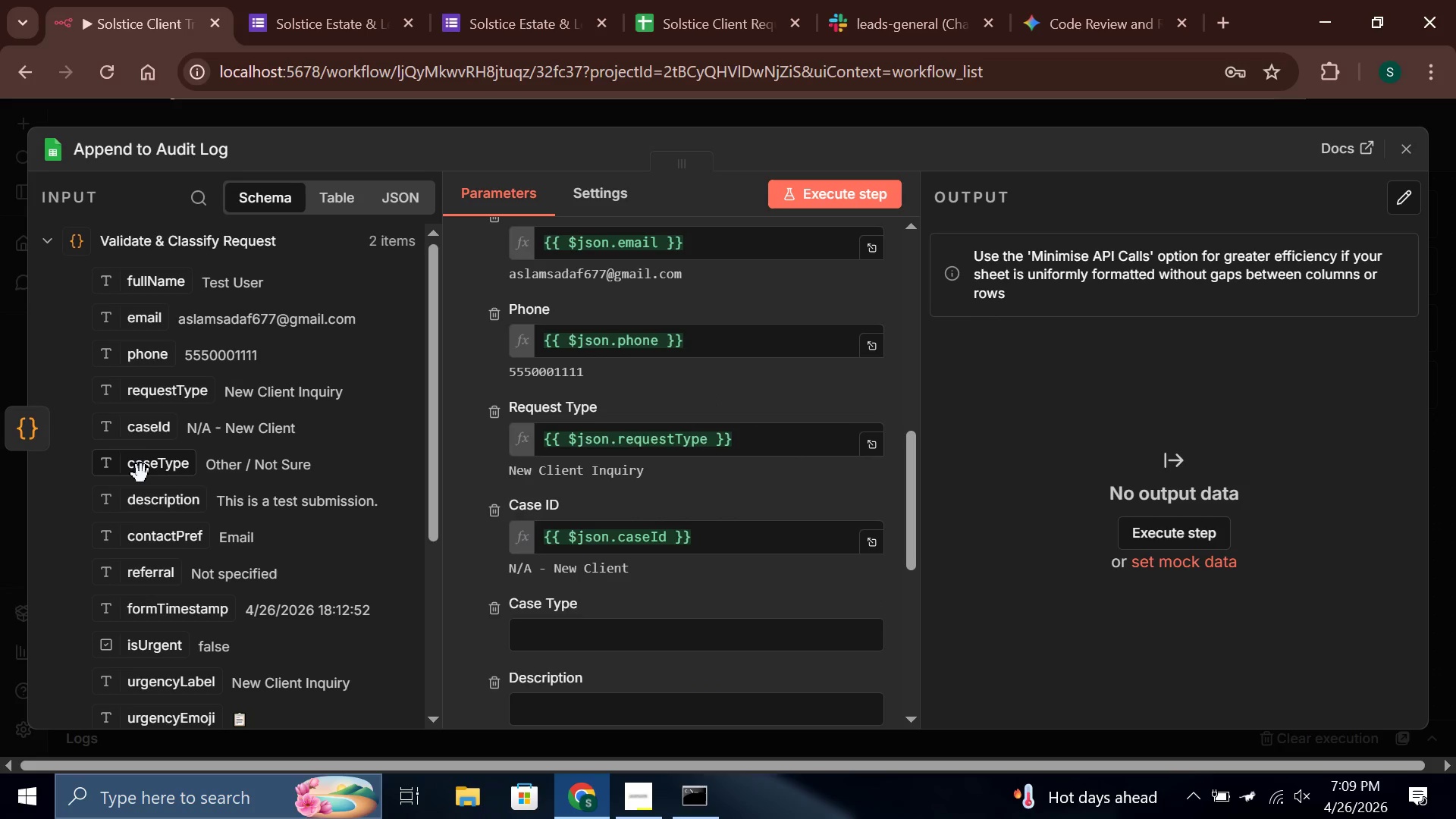 
left_click_drag(start_coordinate=[141, 474], to_coordinate=[573, 640])
 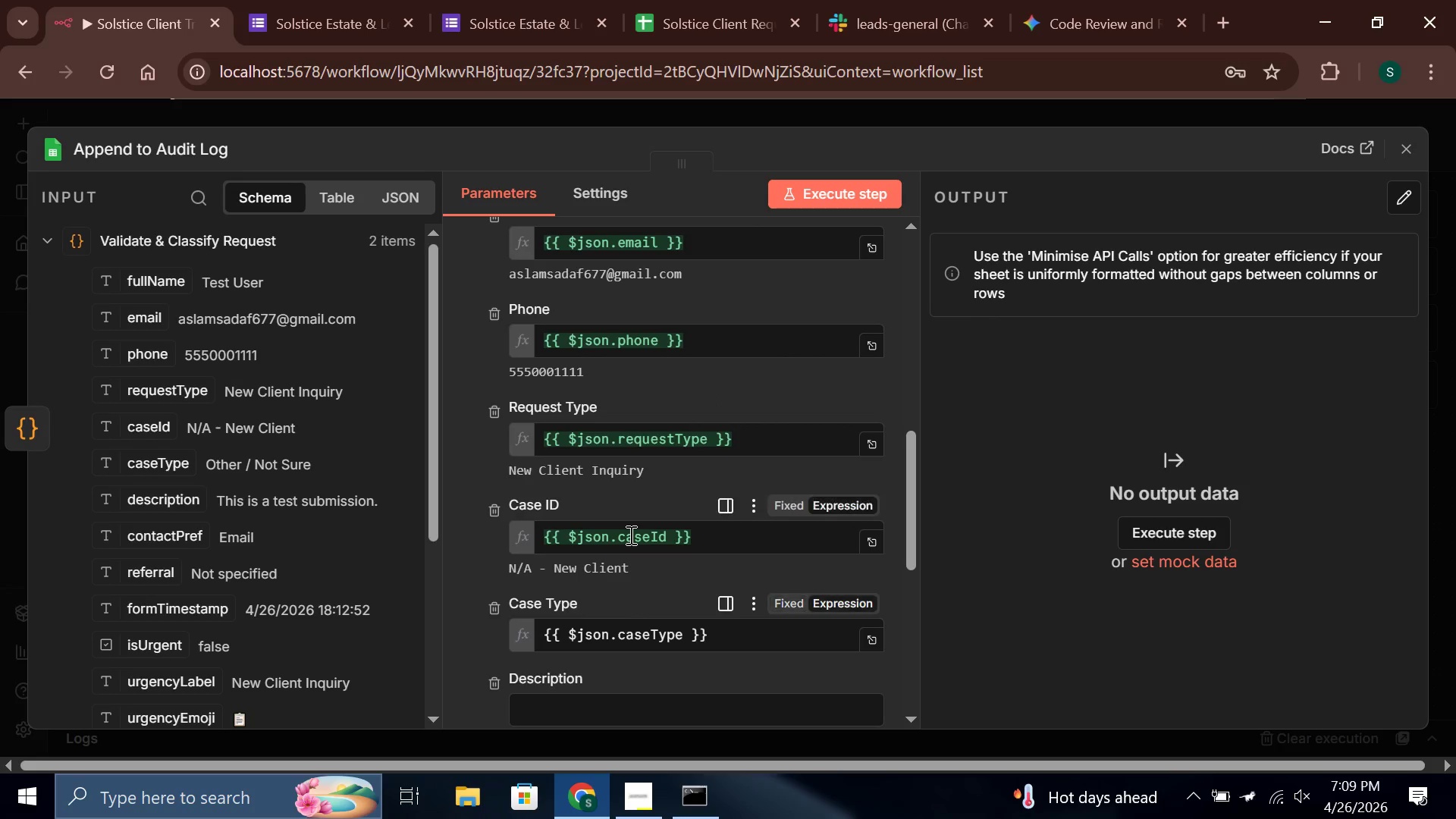 
scroll: coordinate [629, 535], scroll_direction: down, amount: 4.0
 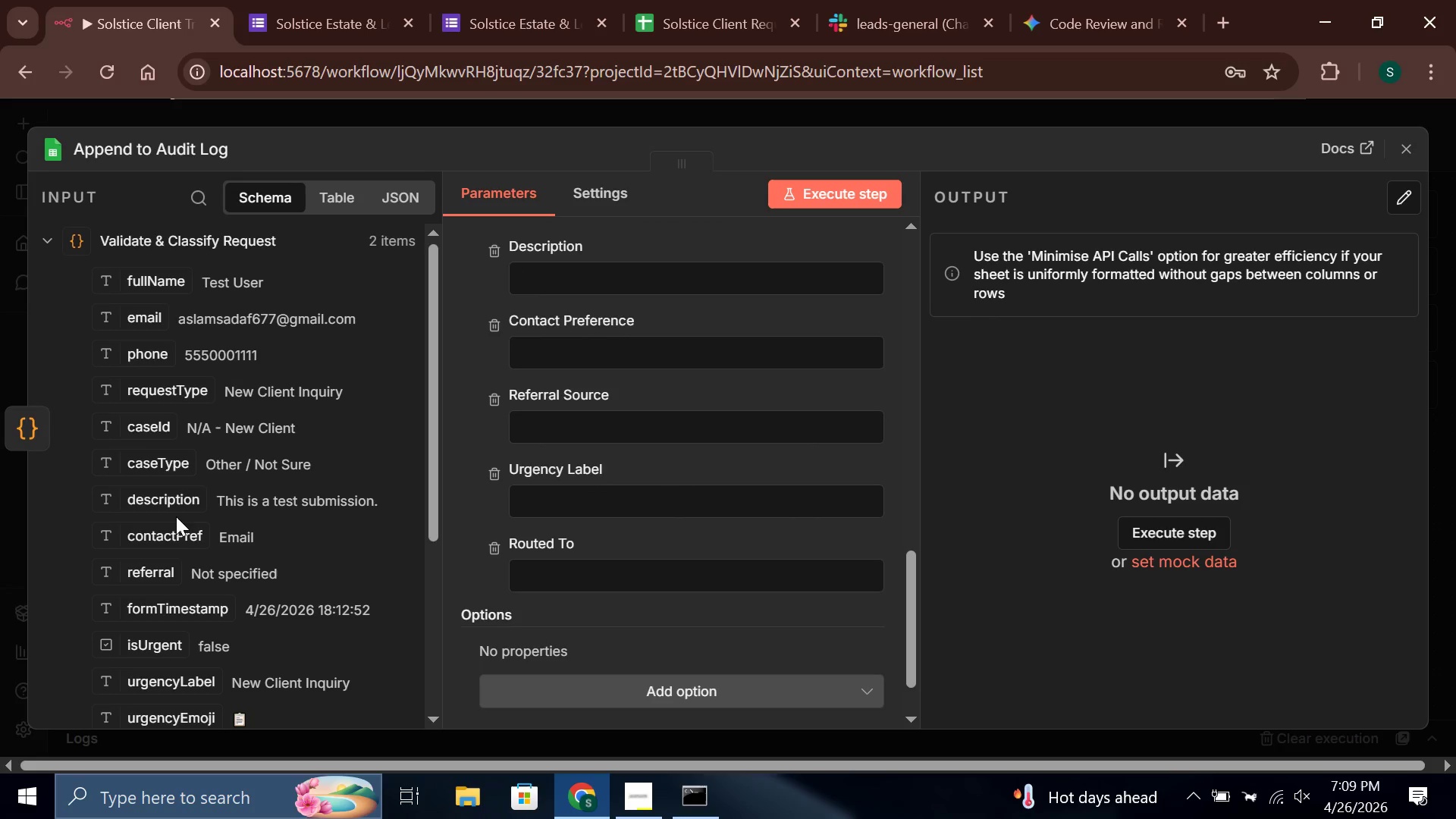 
left_click_drag(start_coordinate=[166, 509], to_coordinate=[568, 293])
 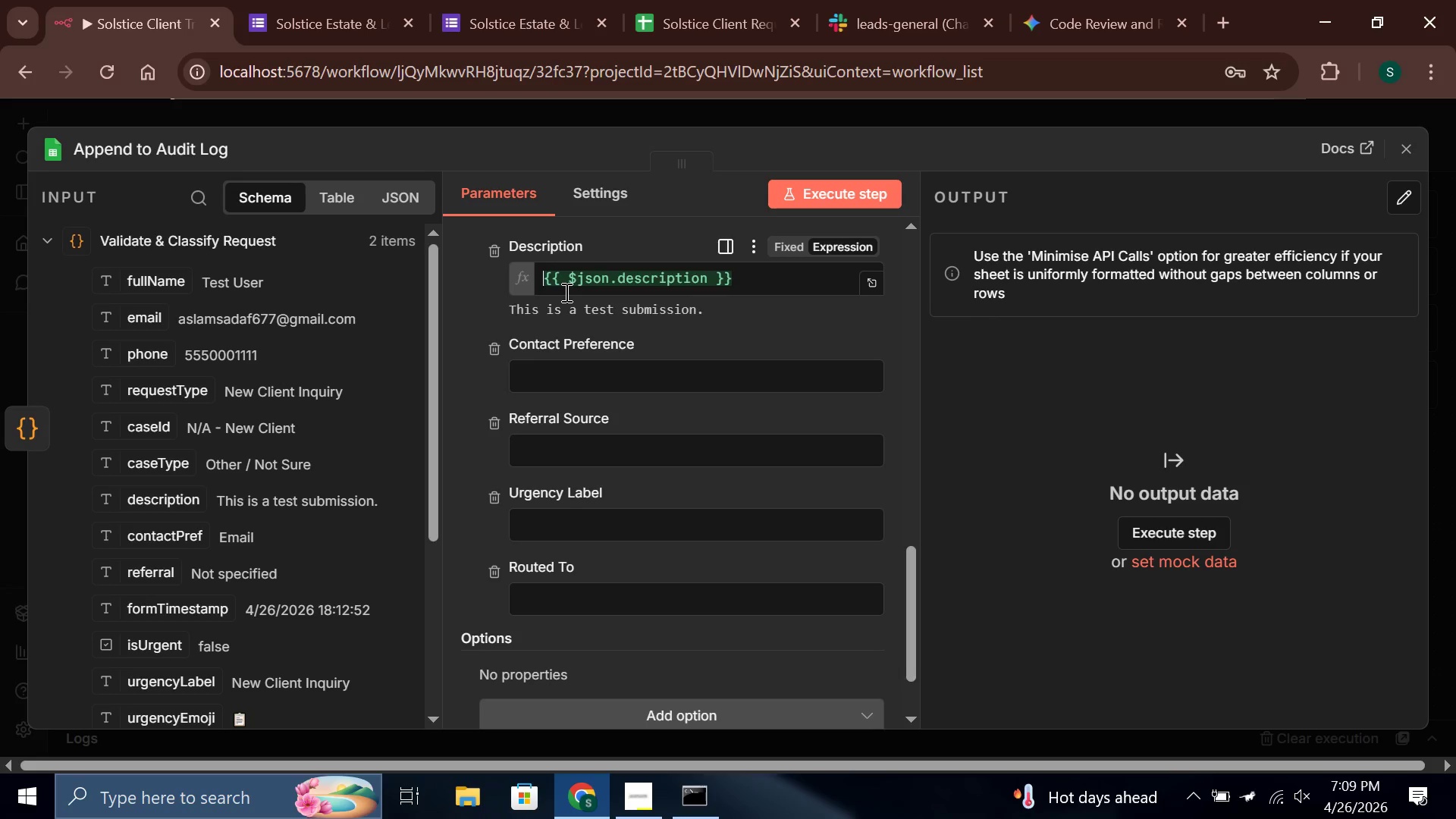 
mouse_move([476, 429])
 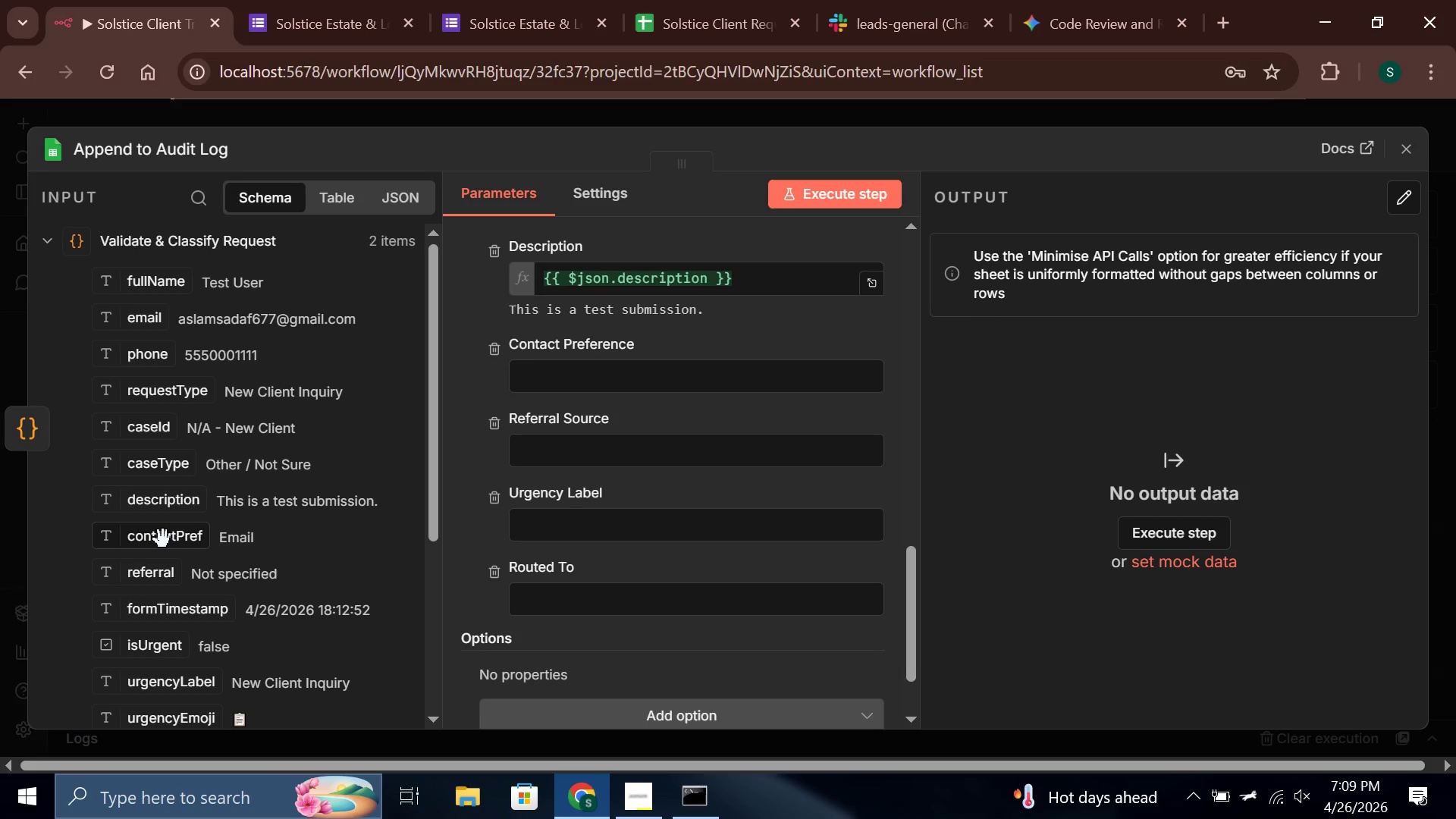 
left_click_drag(start_coordinate=[163, 539], to_coordinate=[515, 379])
 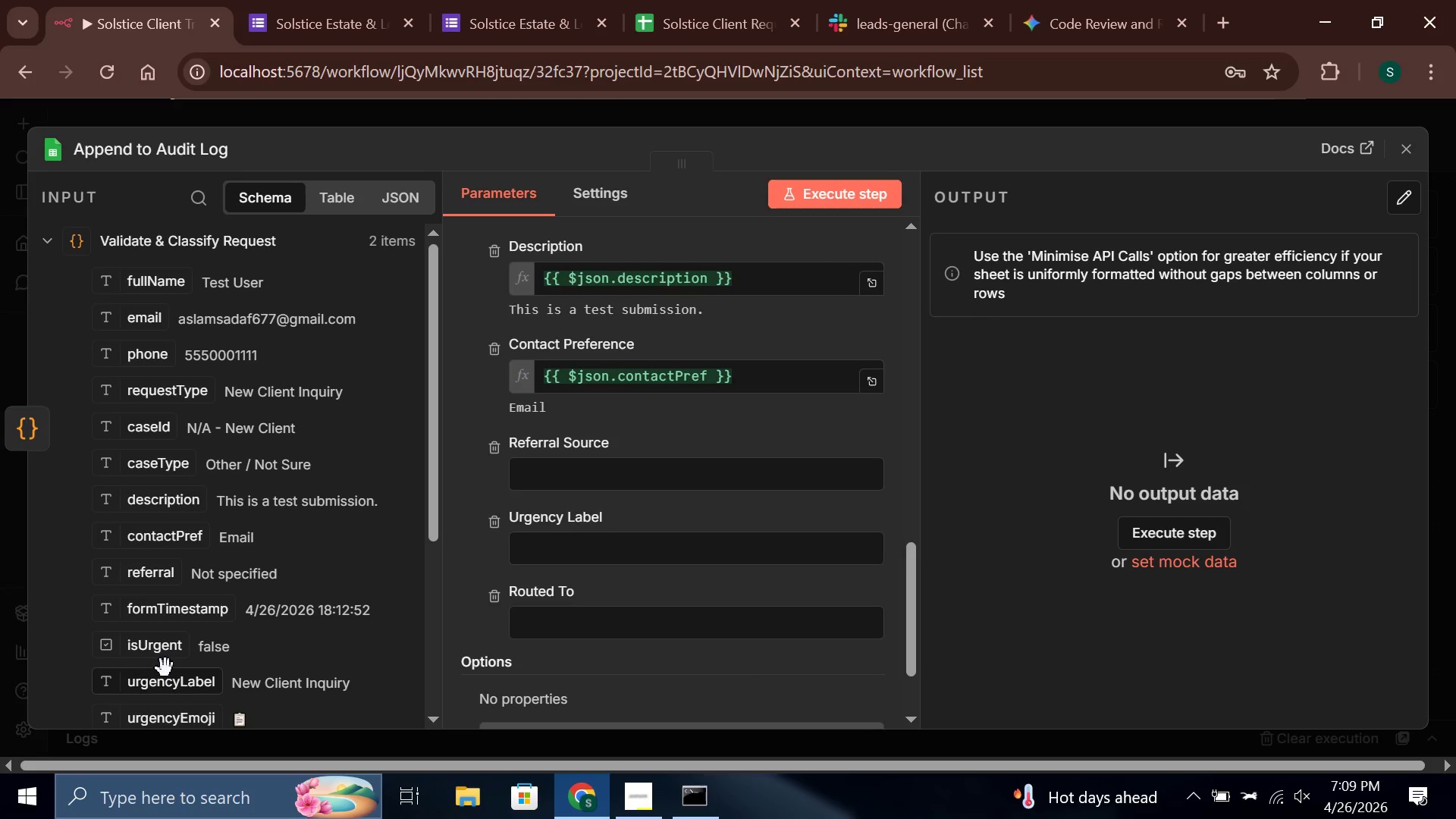 
scroll: coordinate [192, 663], scroll_direction: down, amount: 2.0
 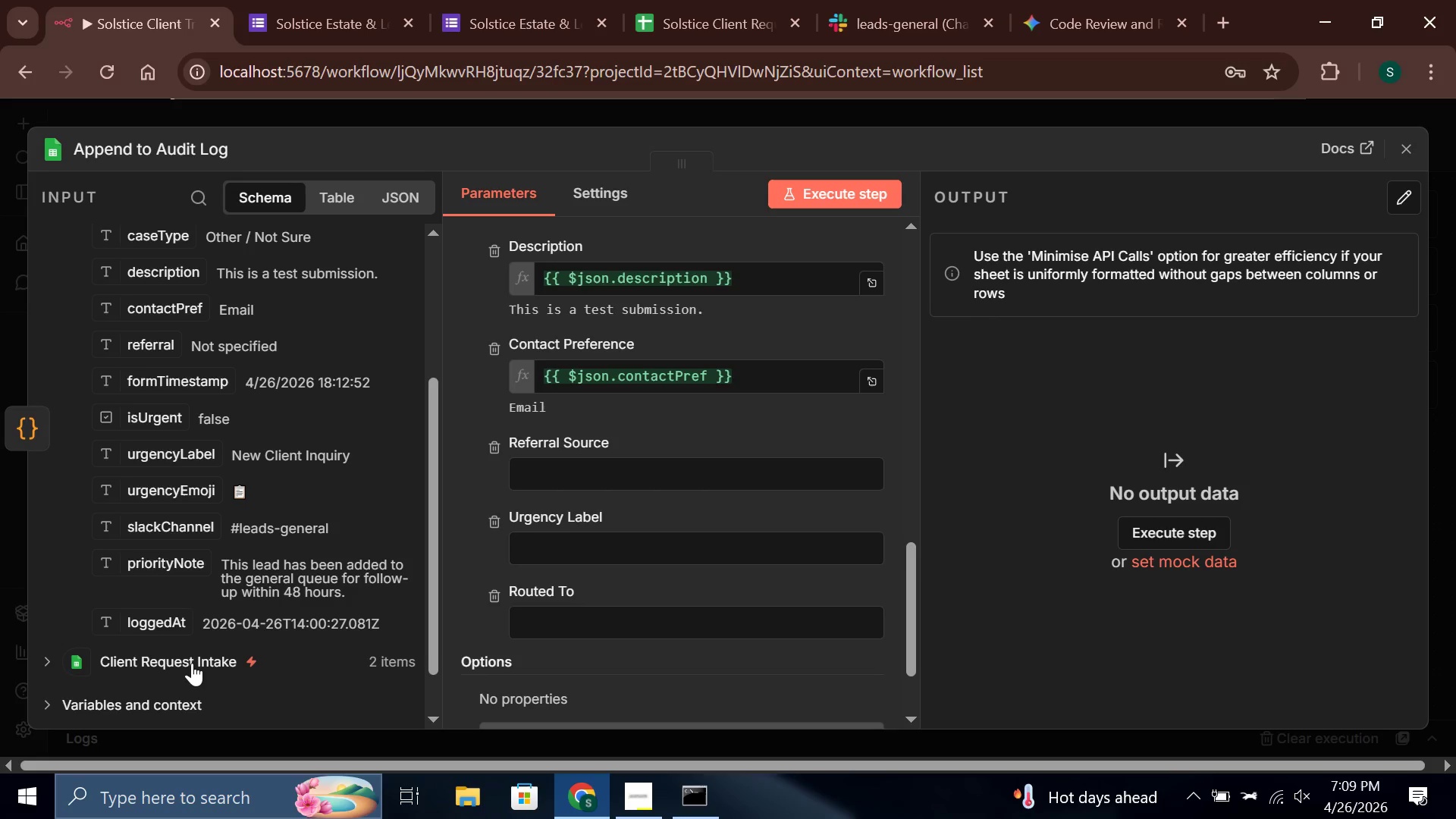 
scroll: coordinate [192, 663], scroll_direction: up, amount: 2.0
 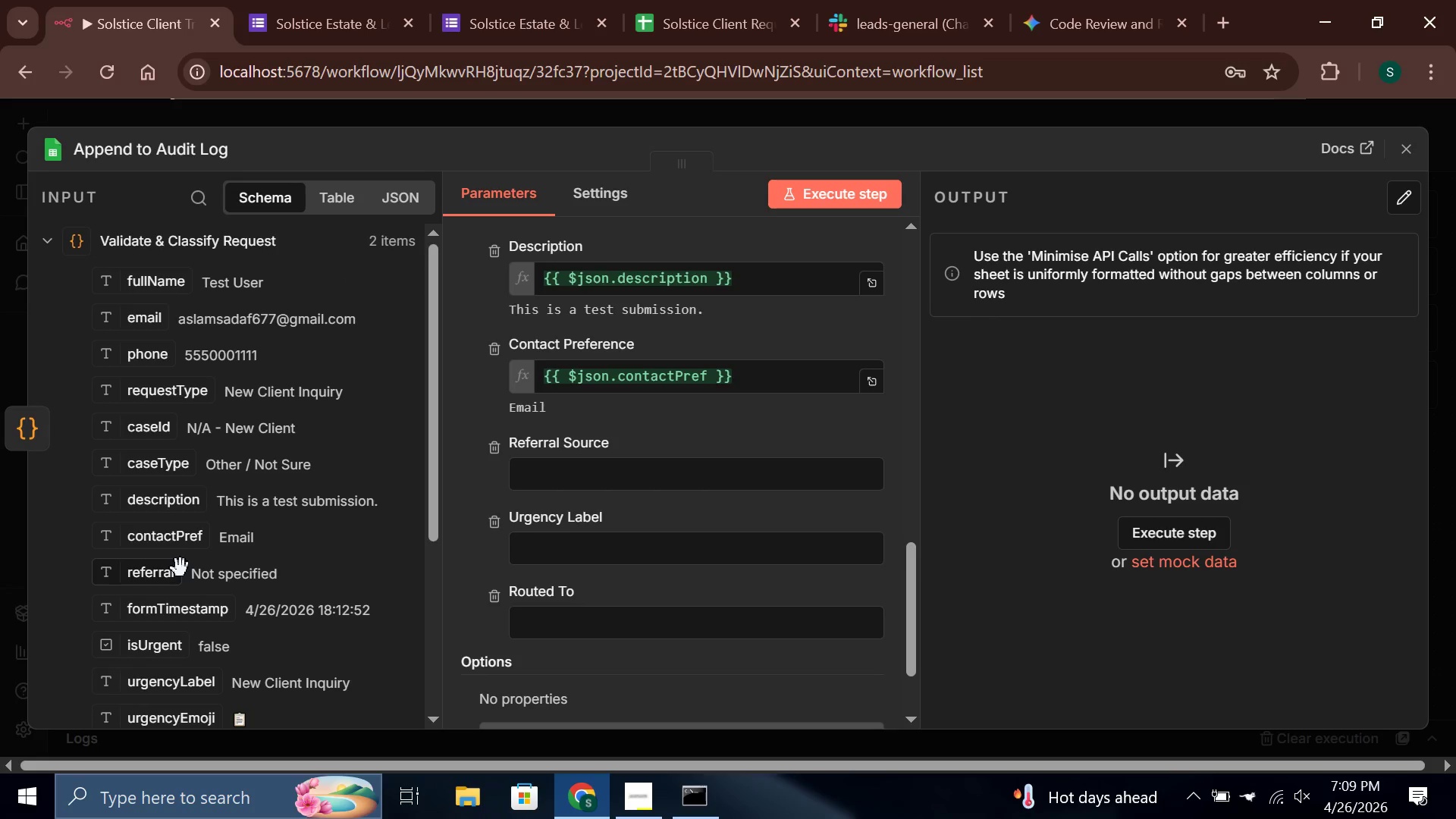 
wait(8.52)
 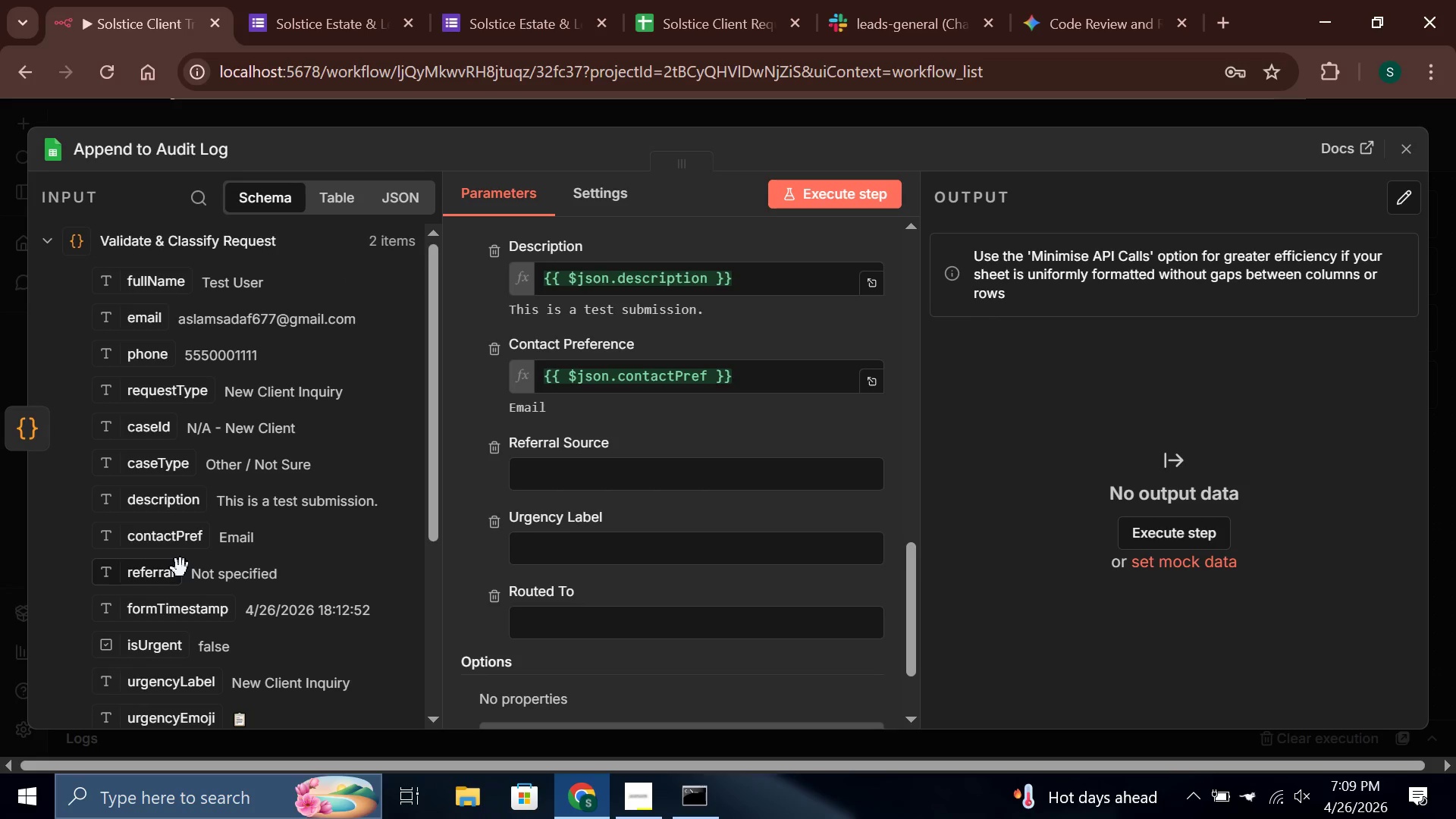 
left_click_drag(start_coordinate=[153, 583], to_coordinate=[563, 485])
 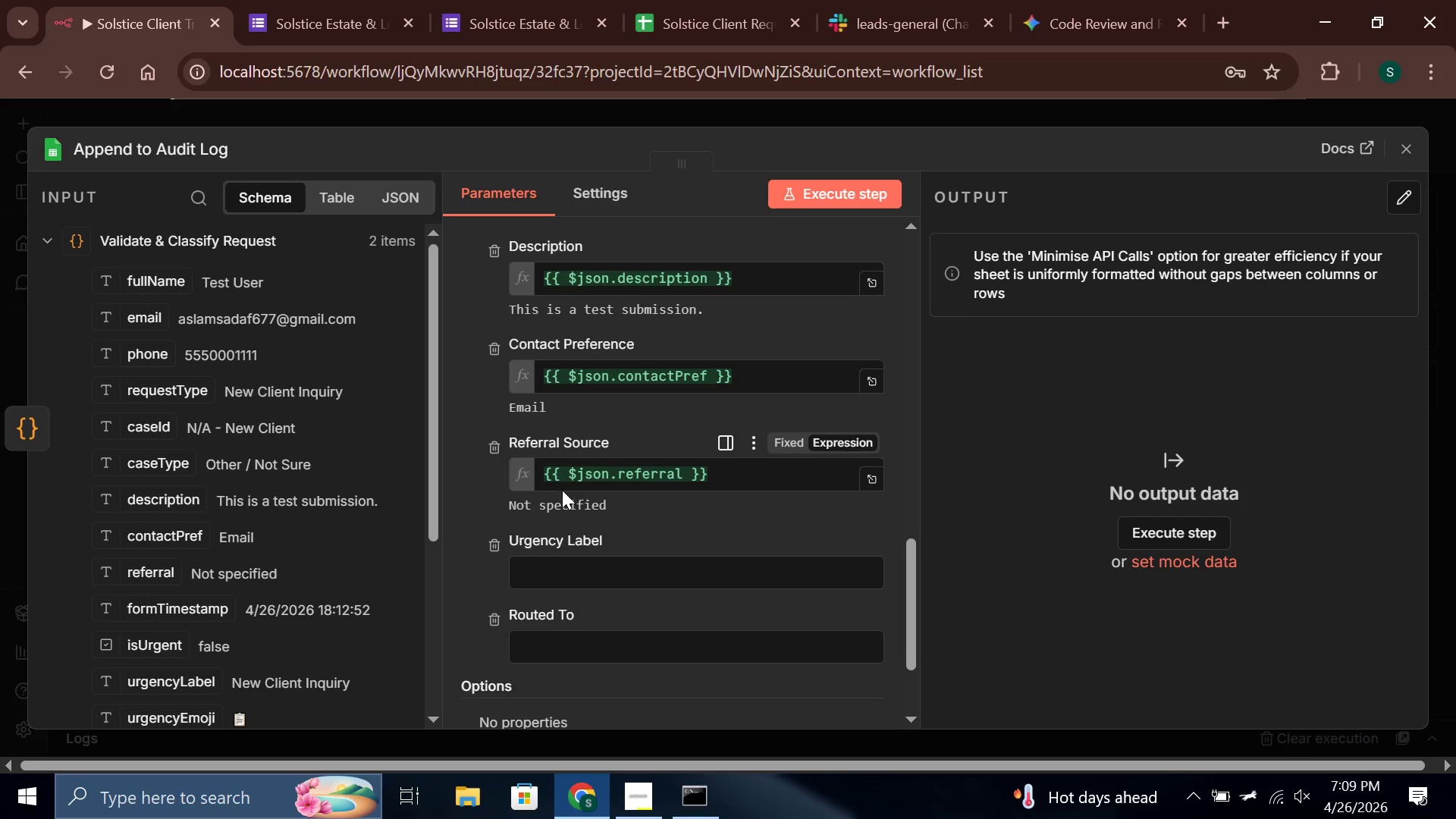 
scroll: coordinate [293, 632], scroll_direction: down, amount: 1.0
 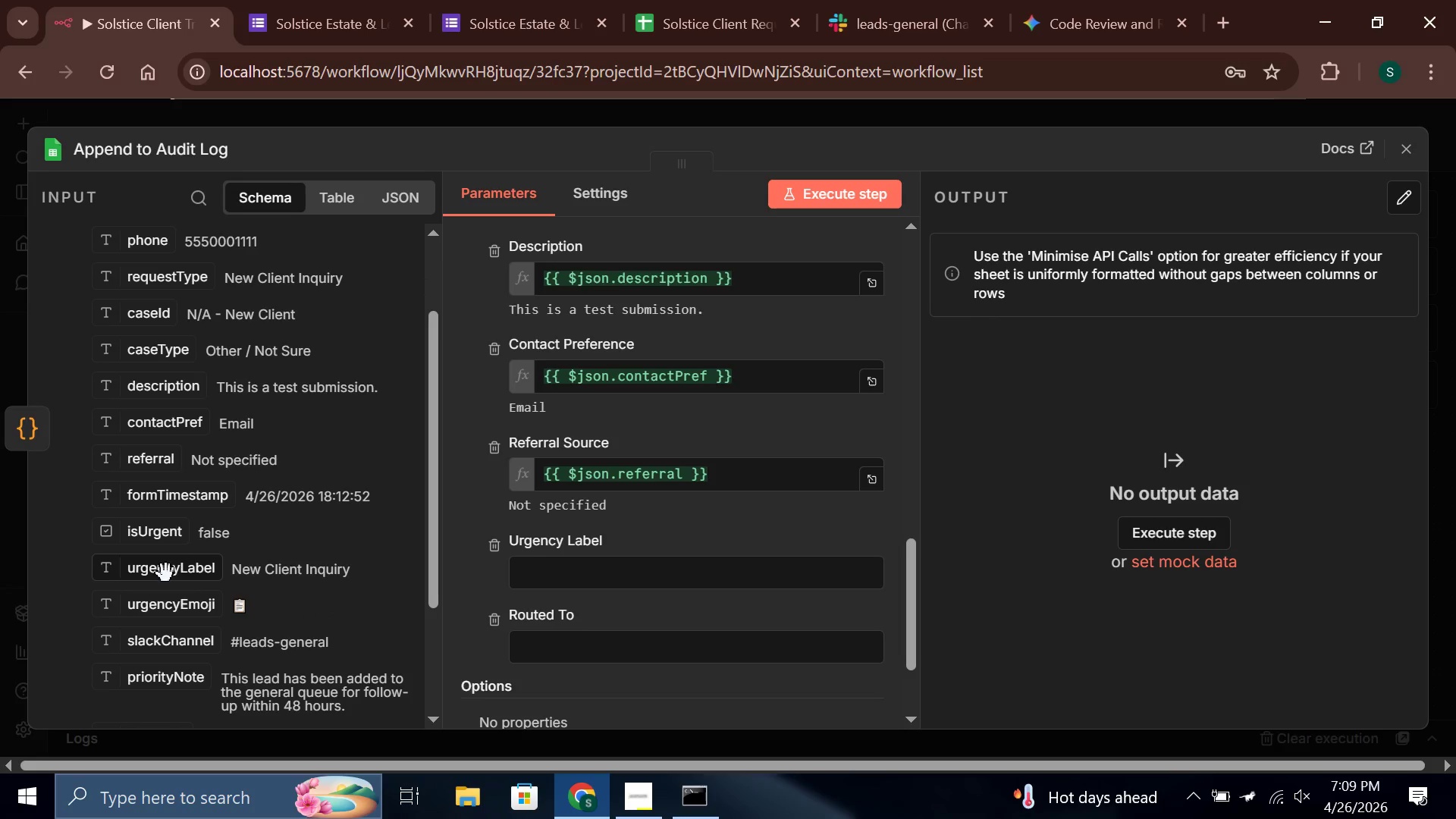 
left_click_drag(start_coordinate=[166, 573], to_coordinate=[620, 580])
 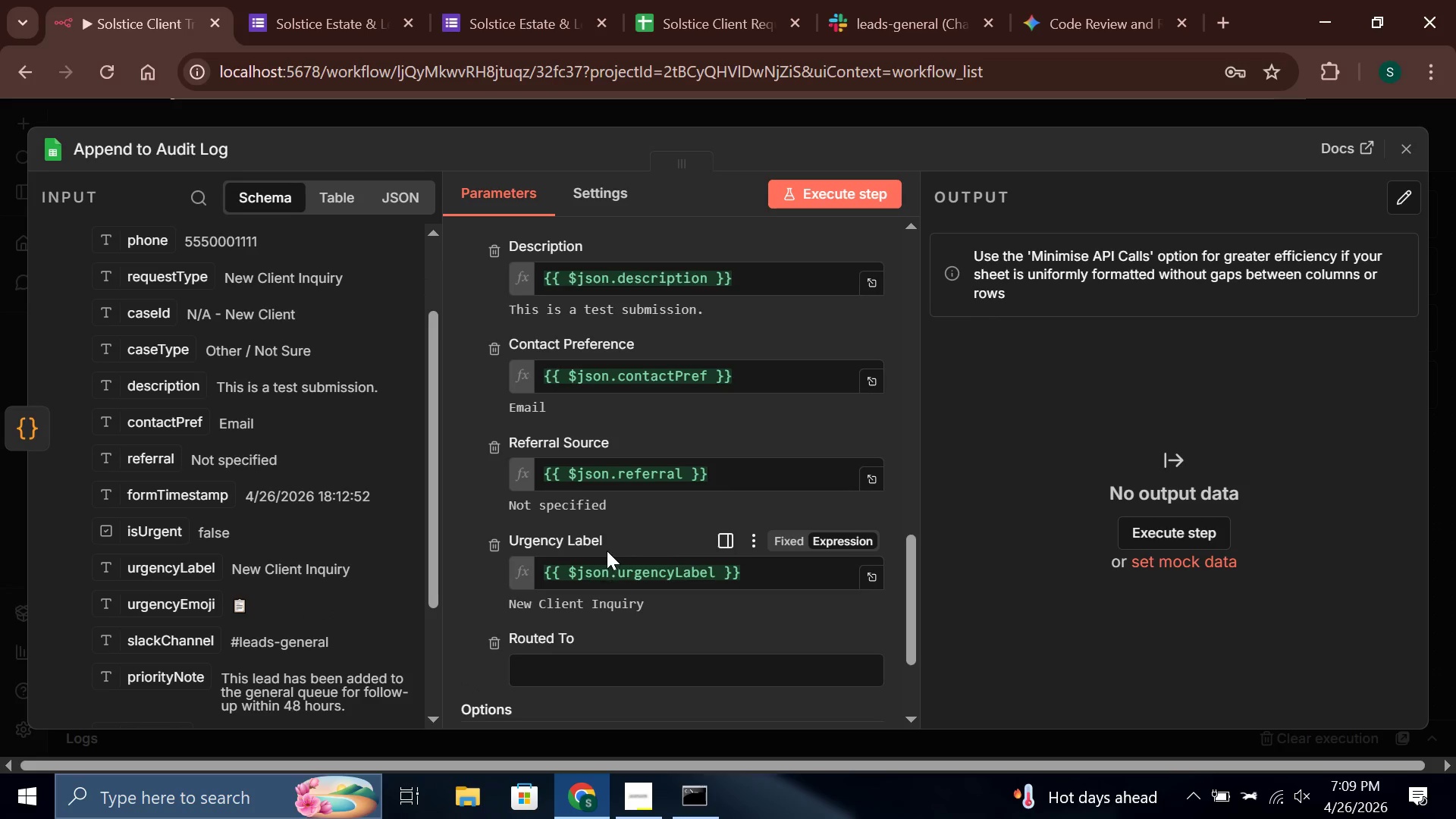 
left_click([617, 535])
 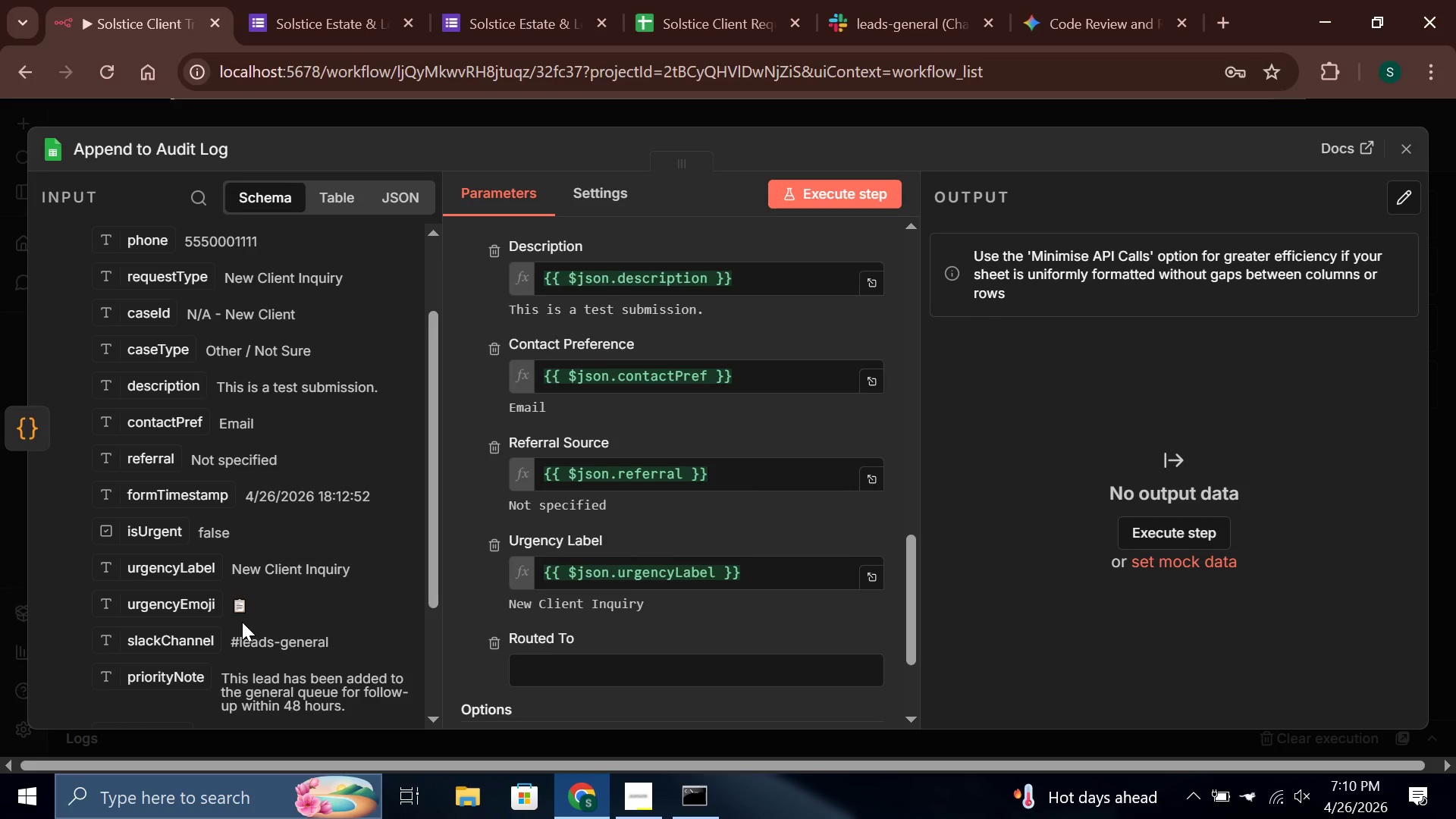 
scroll: coordinate [242, 622], scroll_direction: down, amount: 1.0
 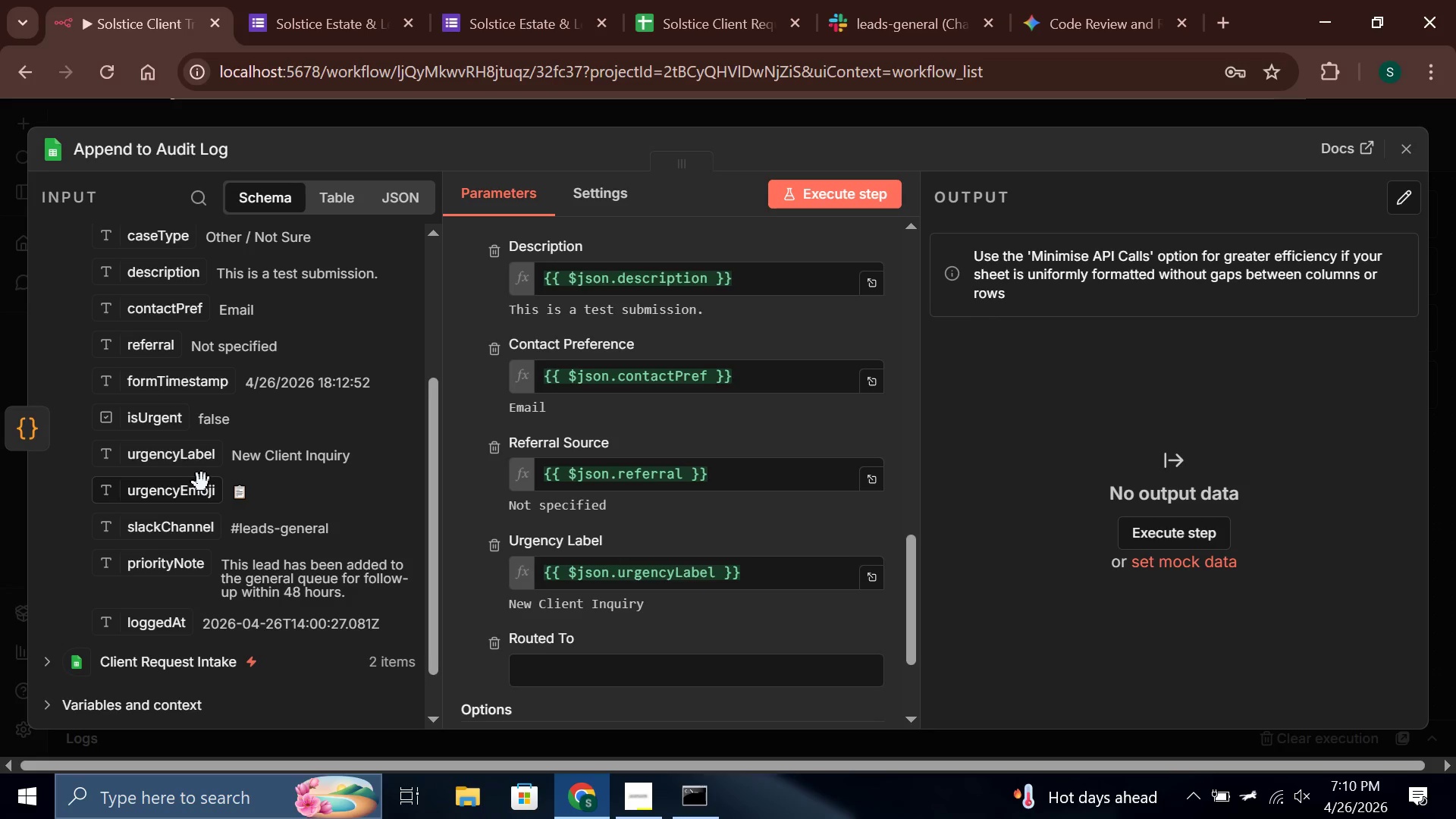 
wait(8.02)
 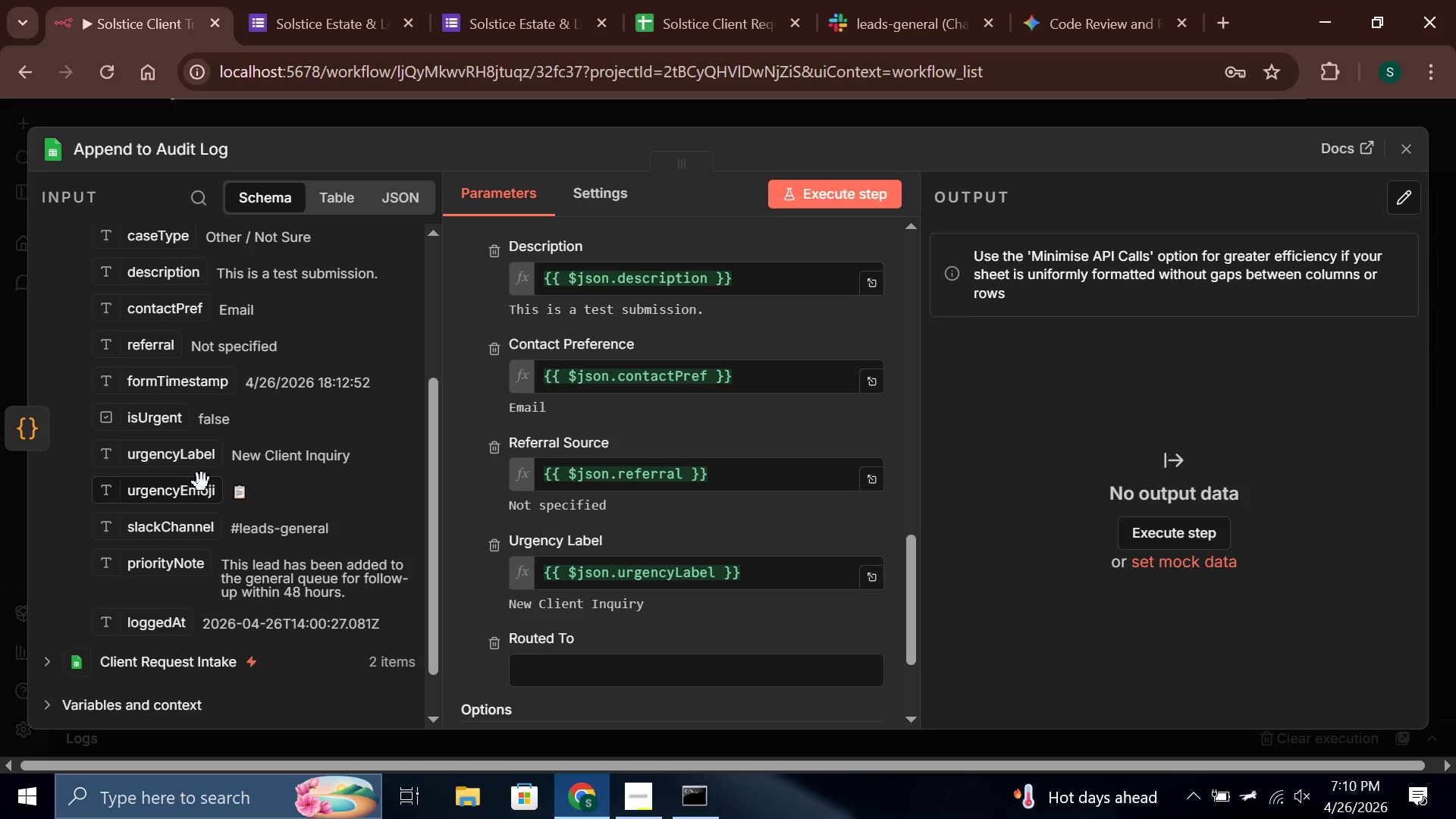 
left_click_drag(start_coordinate=[194, 528], to_coordinate=[570, 670])
 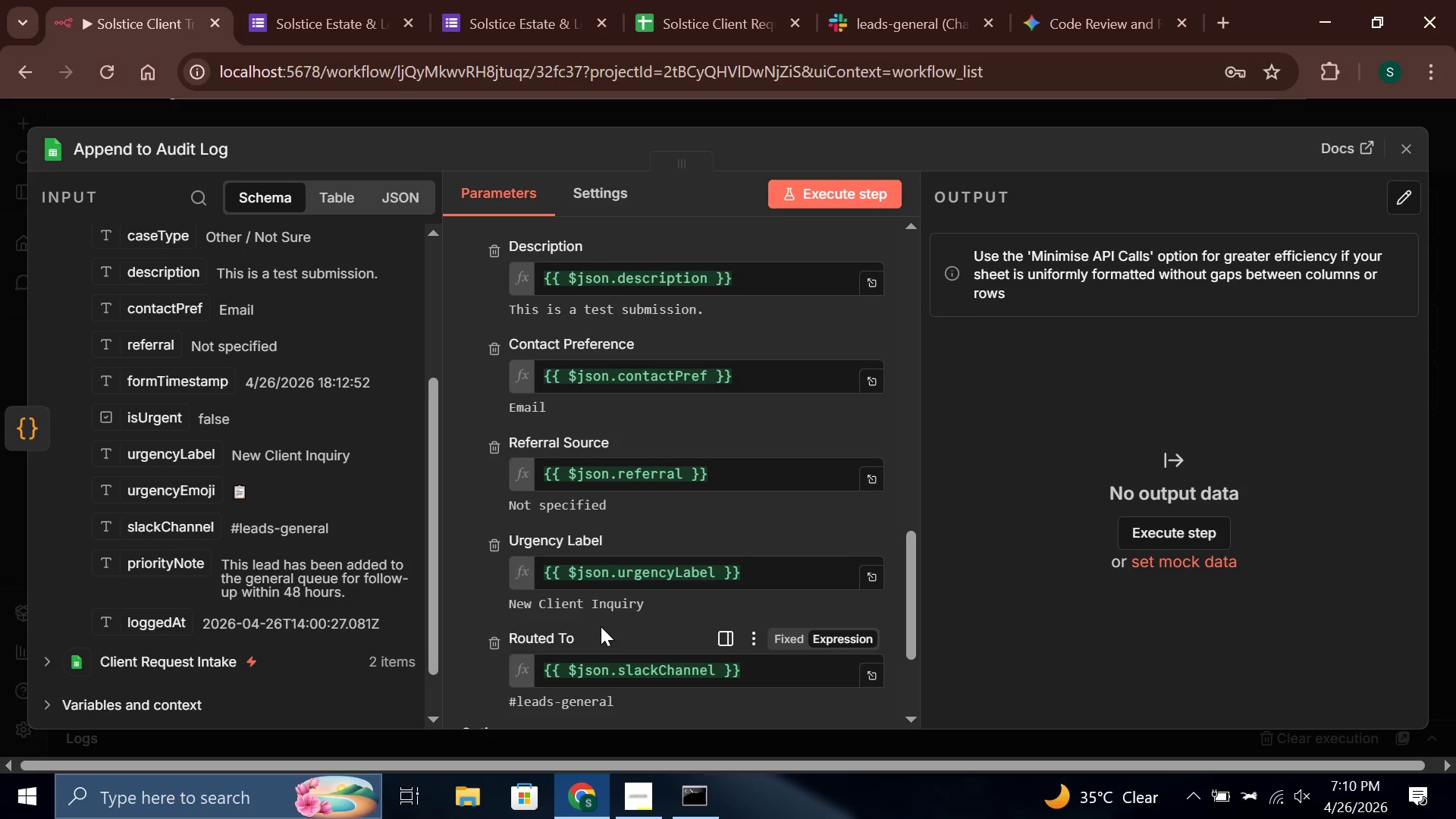 
wait(47.94)
 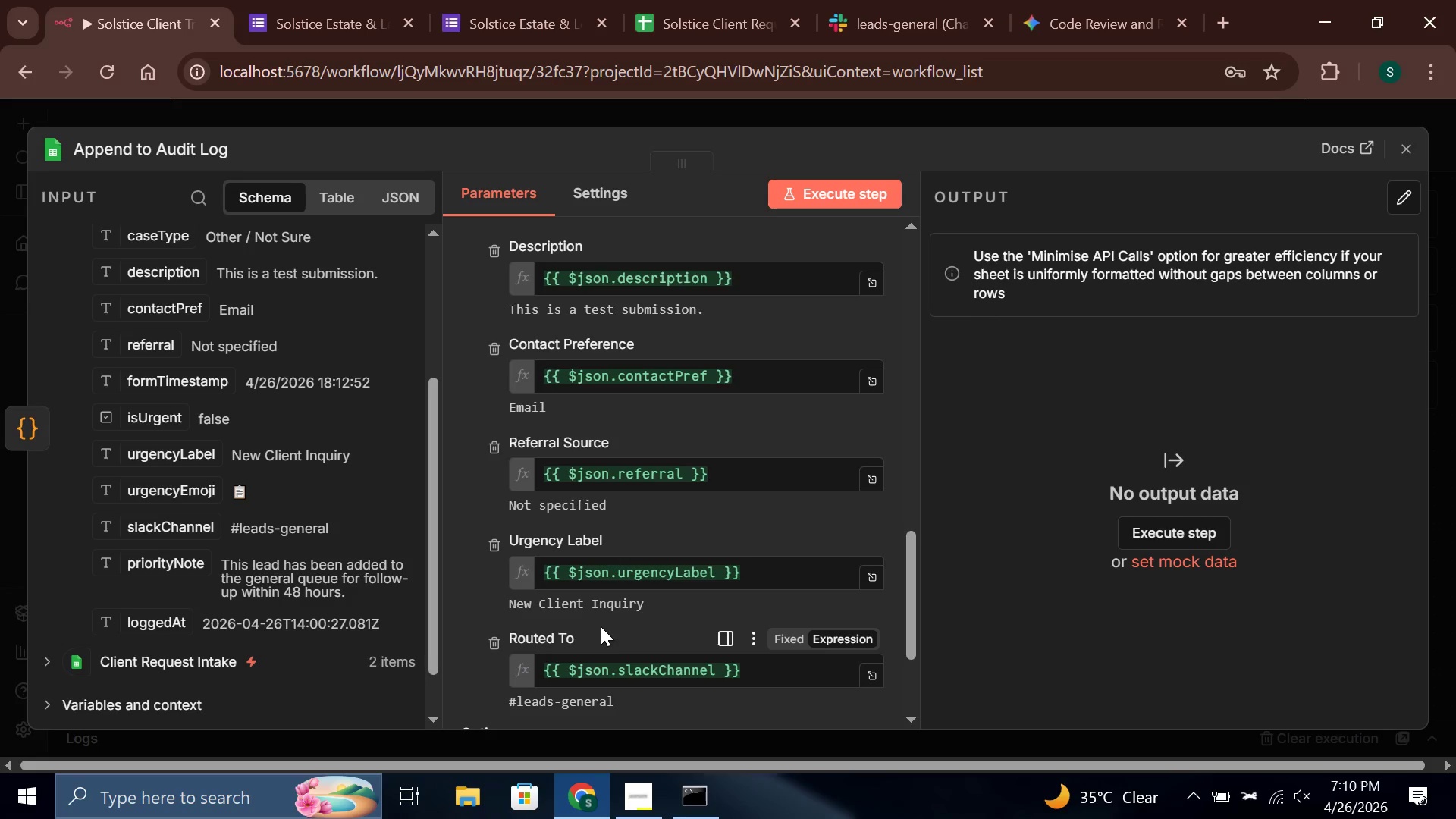 
left_click([868, 197])
 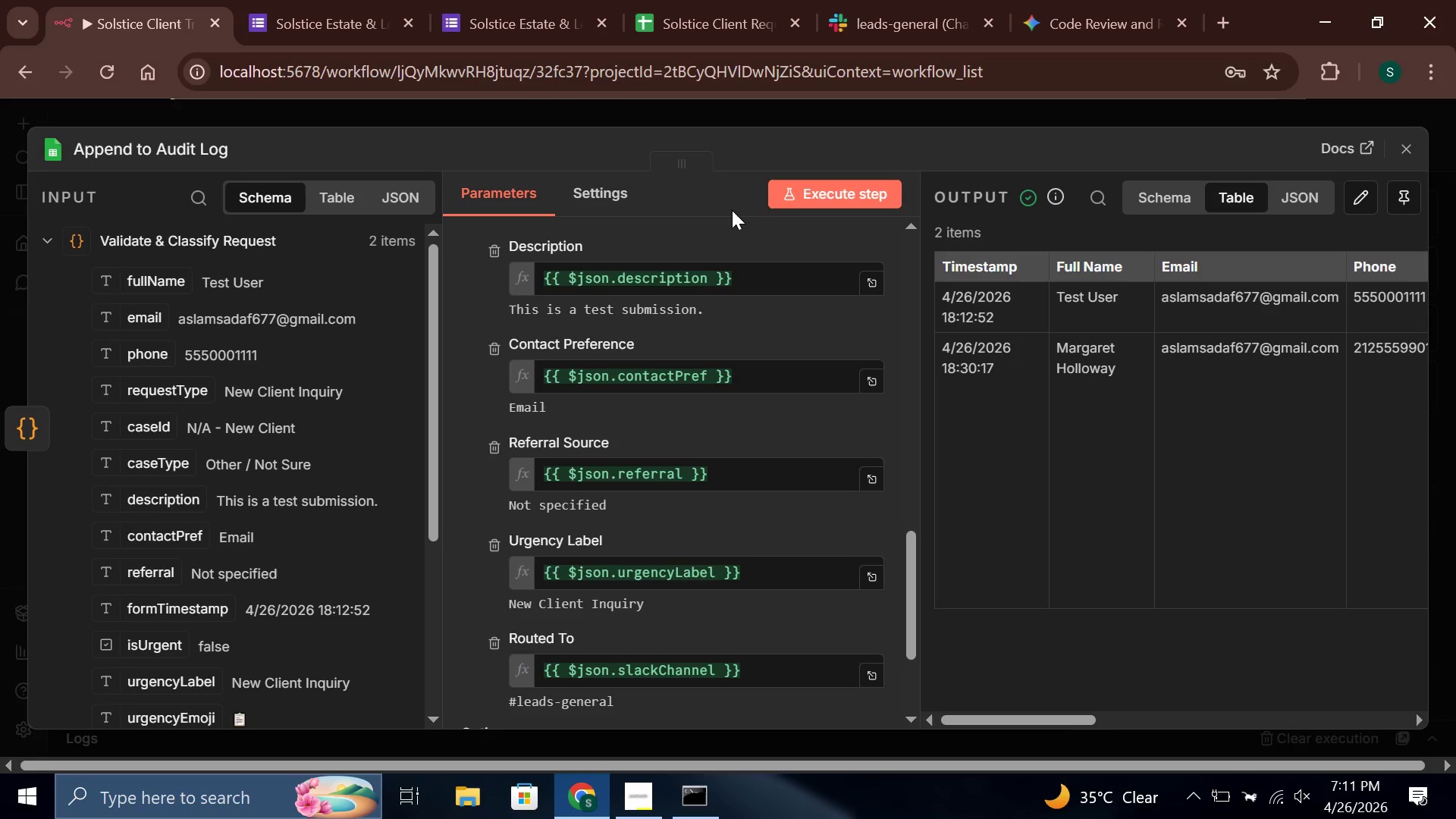 
wait(16.72)
 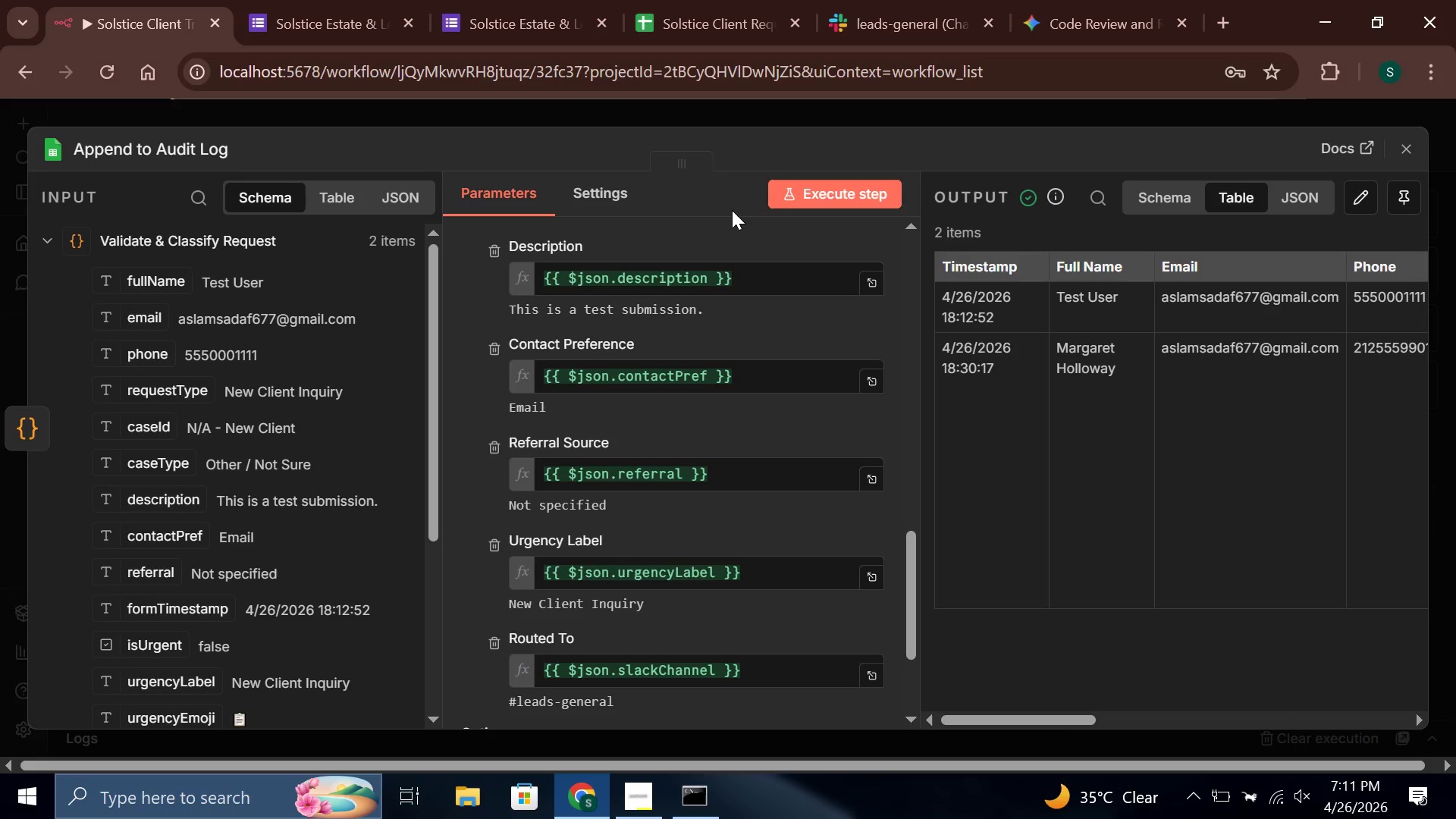 
left_click([157, 0])
 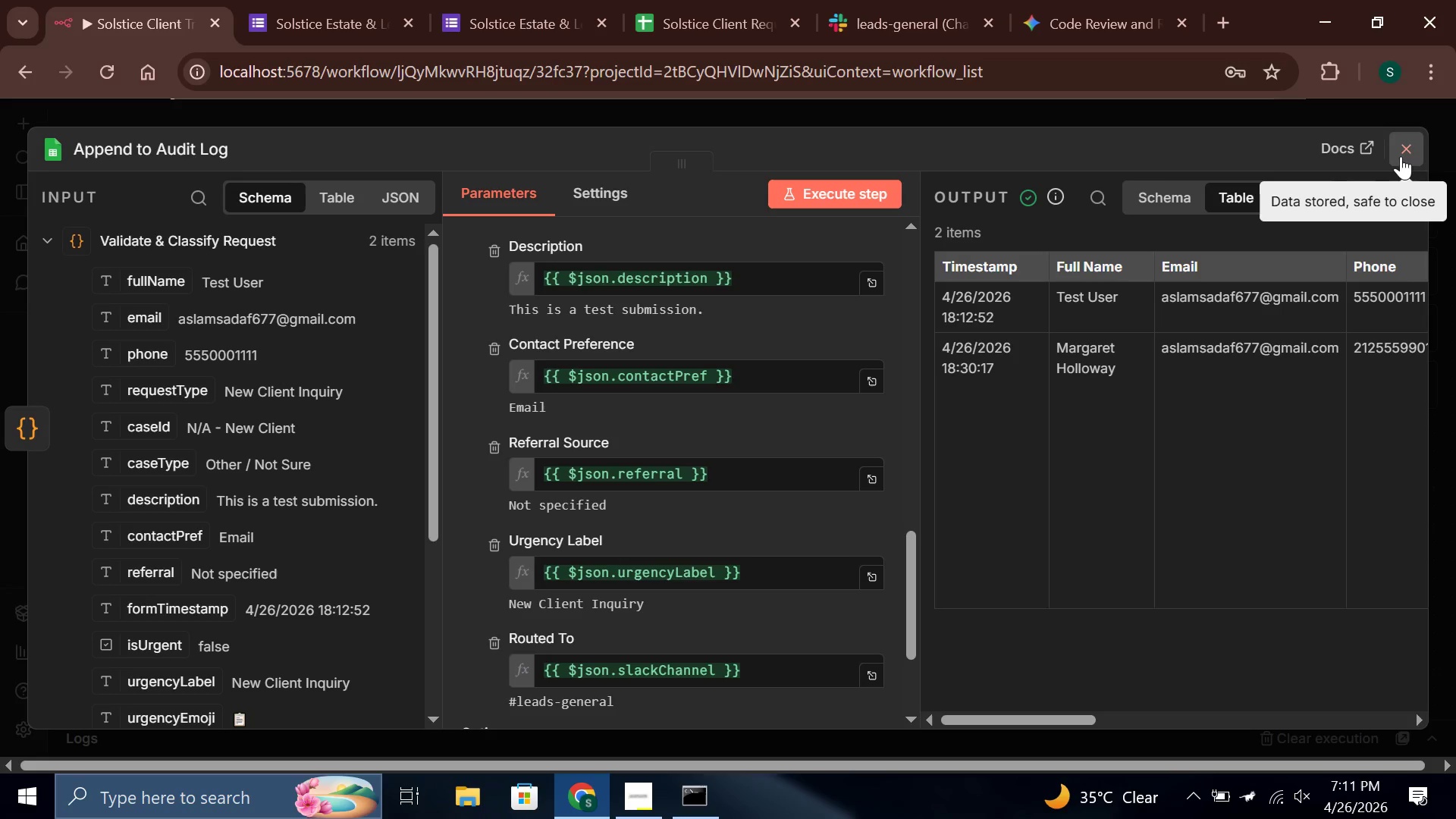 
scroll: coordinate [736, 392], scroll_direction: down, amount: 1.0
 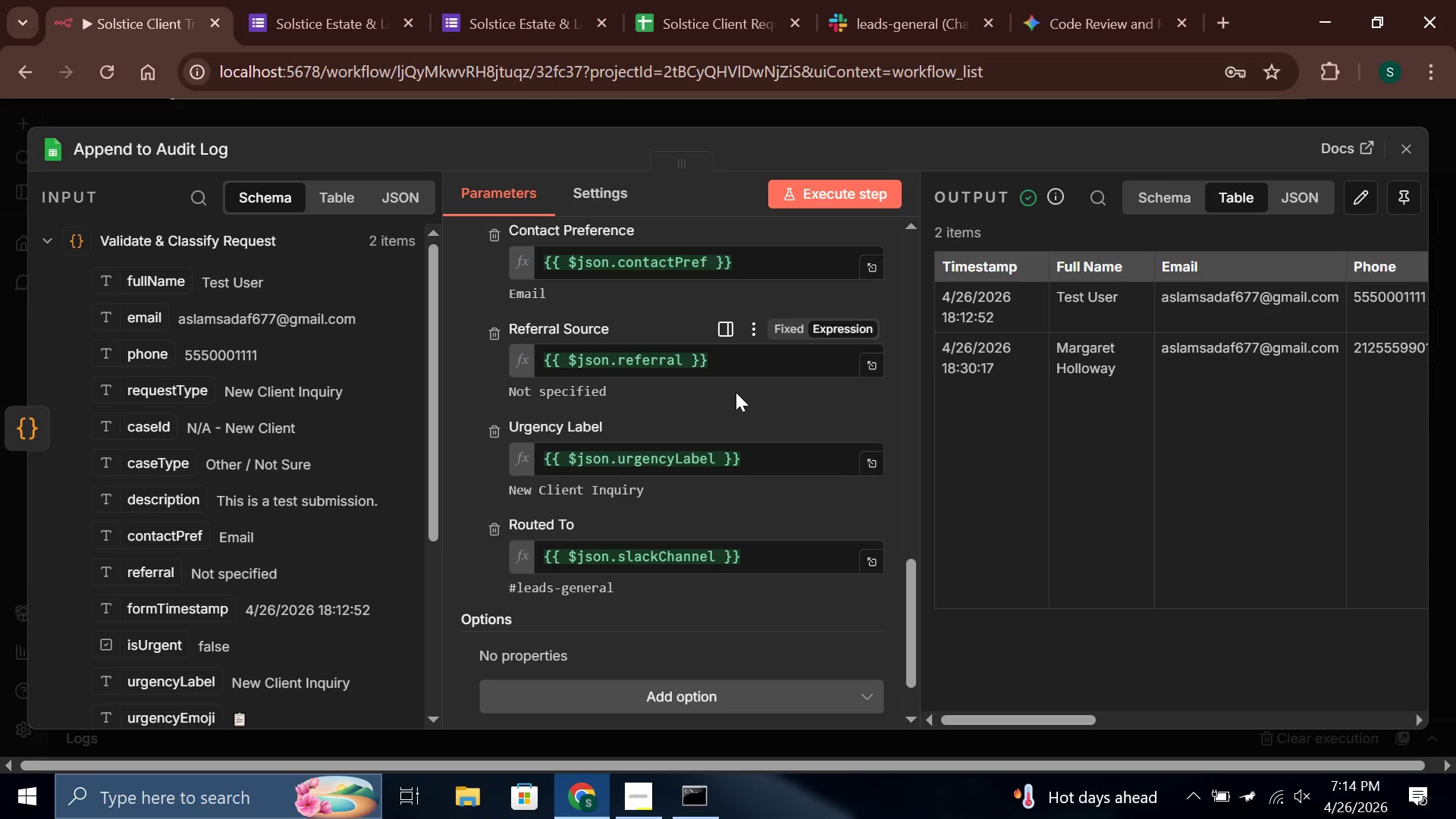 
wait(203.1)
 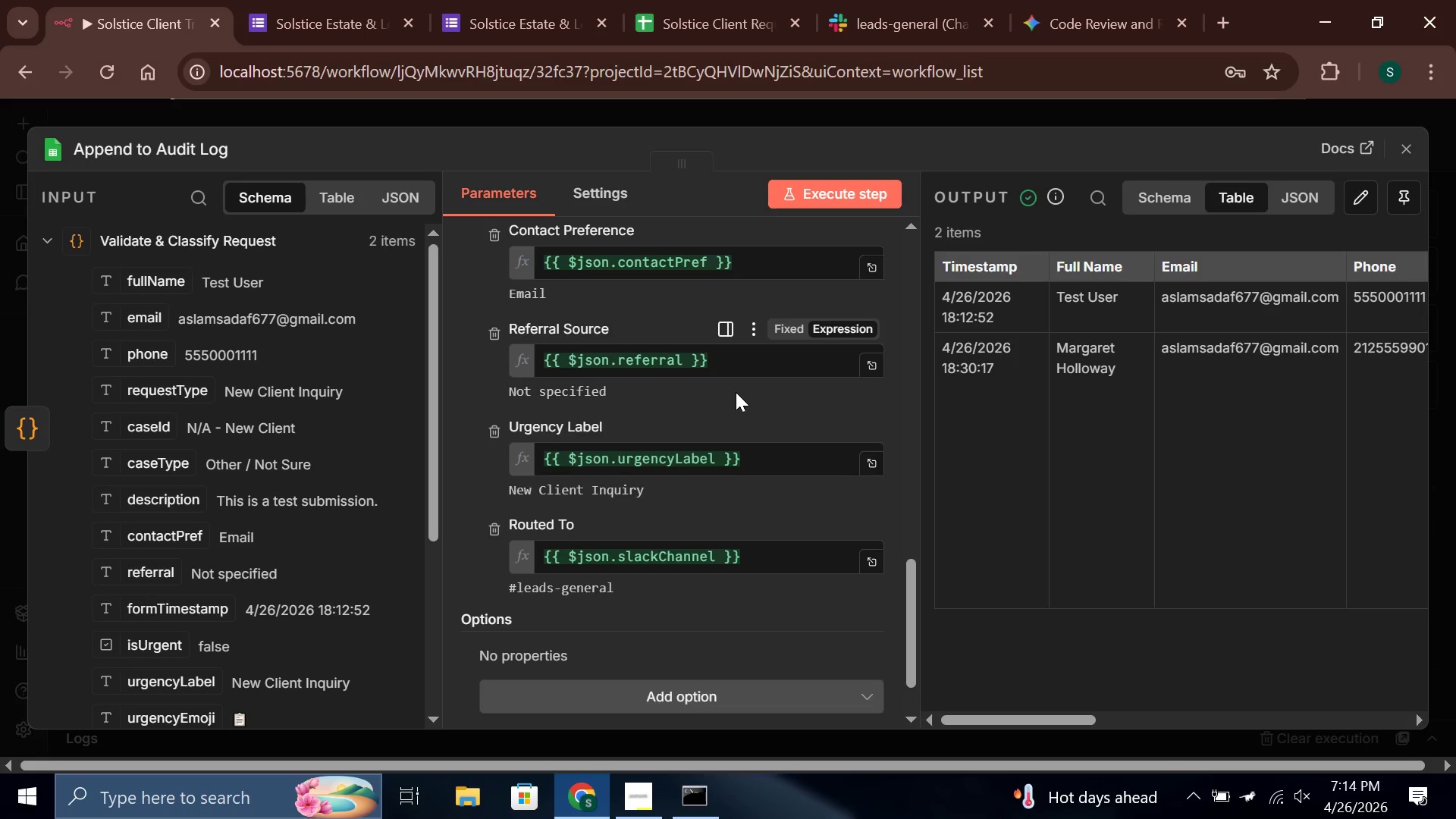 
scroll: coordinate [826, 238], scroll_direction: up, amount: 1.0